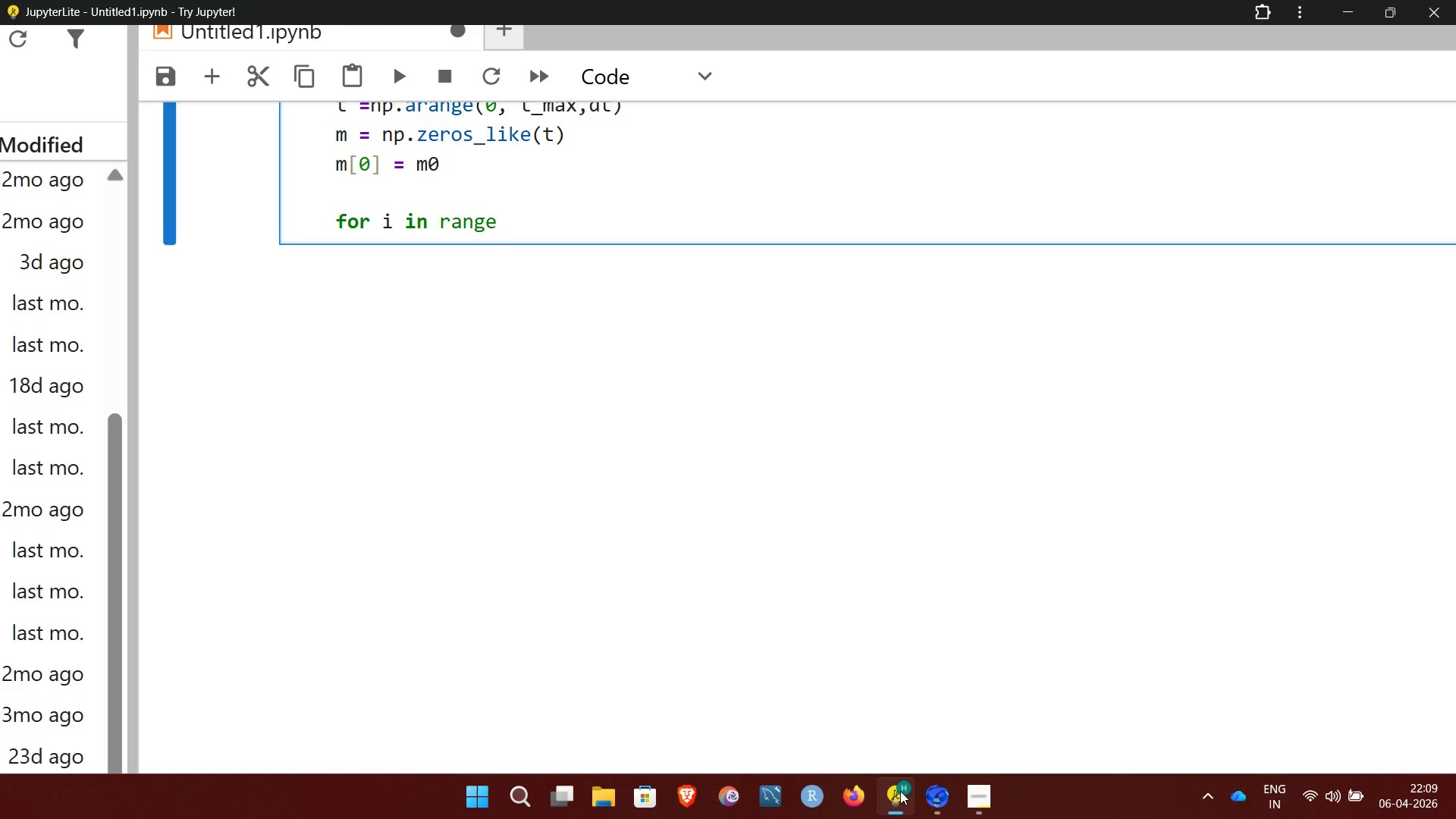 
type((1.)
 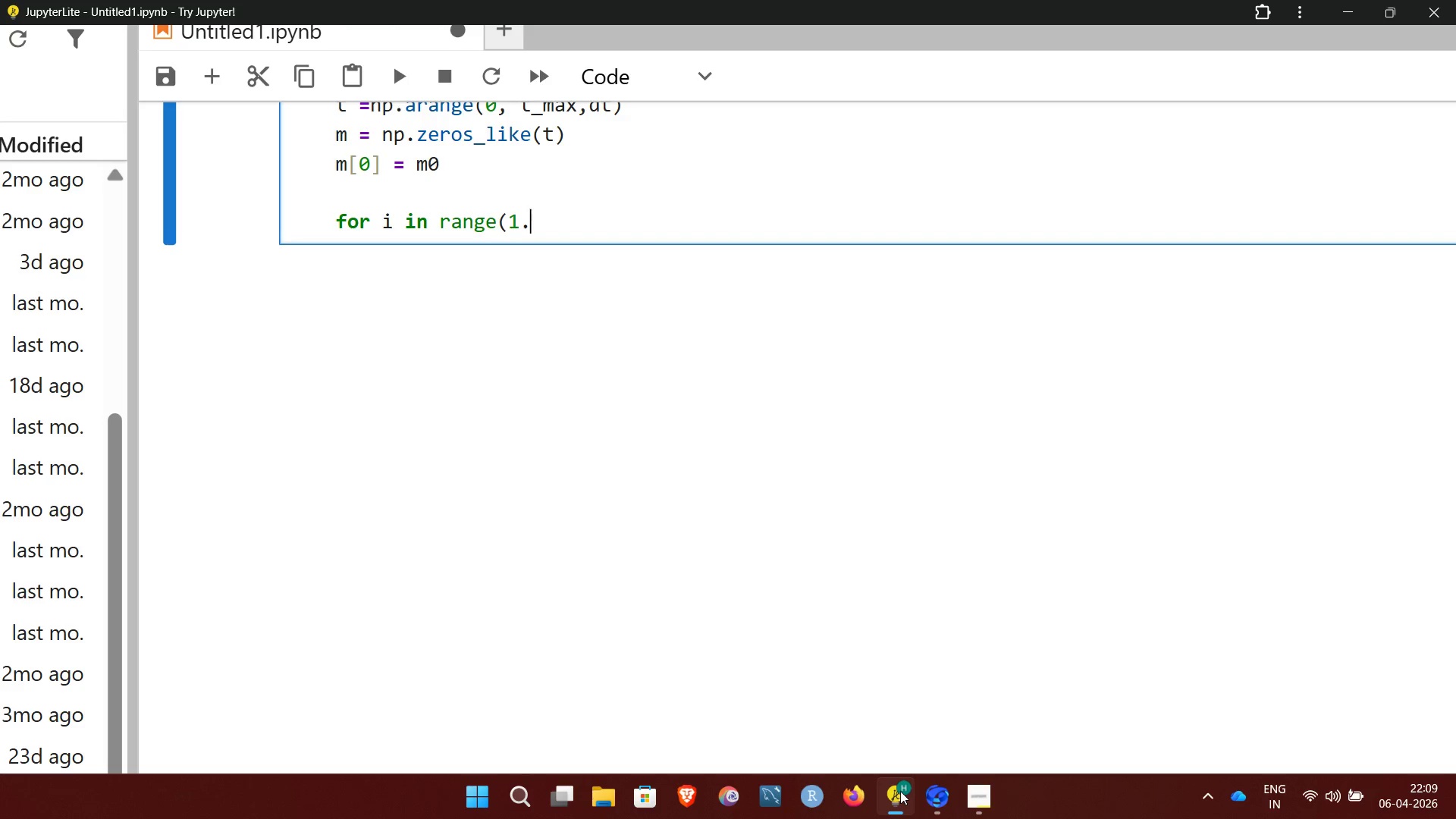 
key(Backspace)
 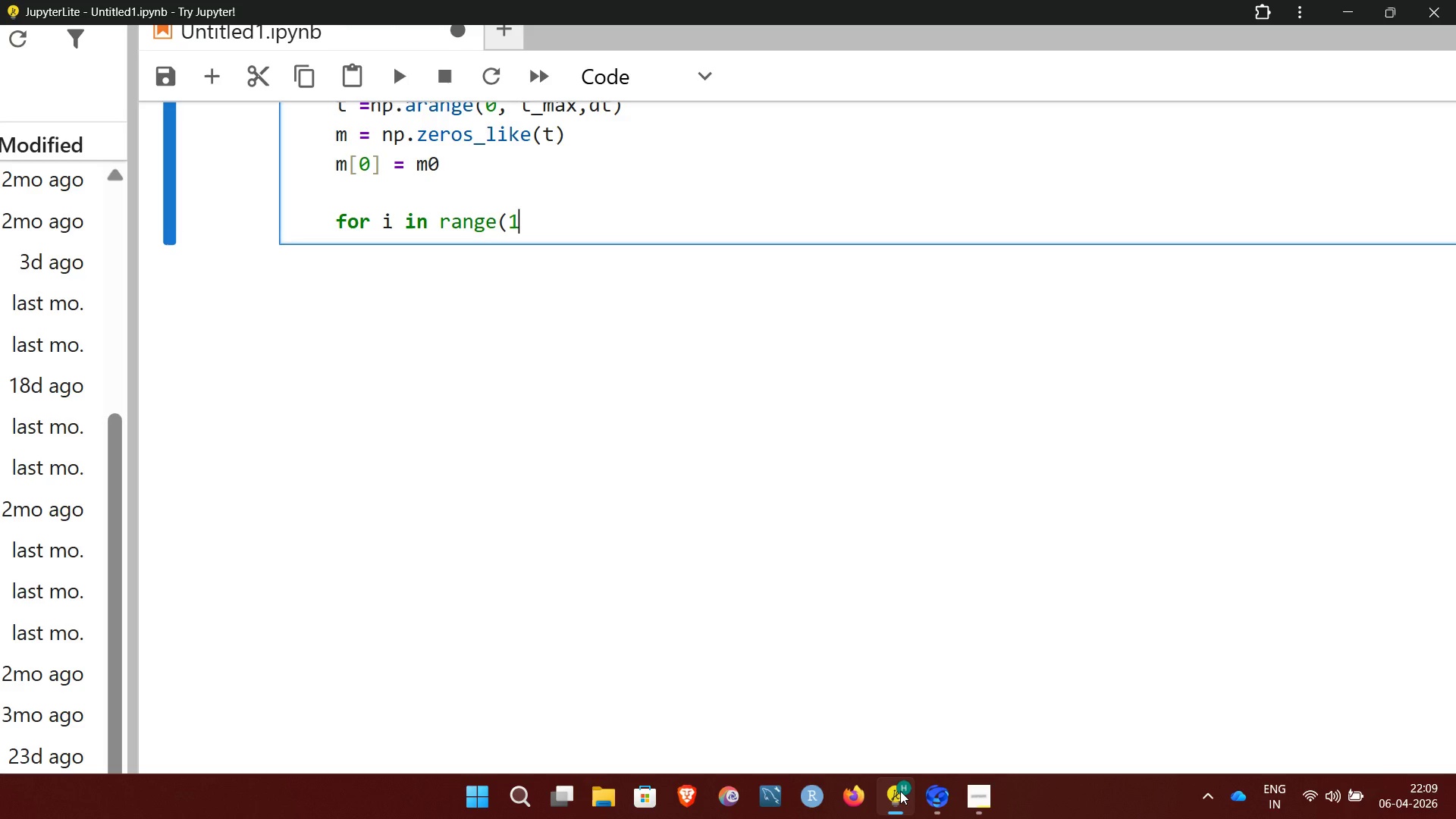 
key(Comma)
 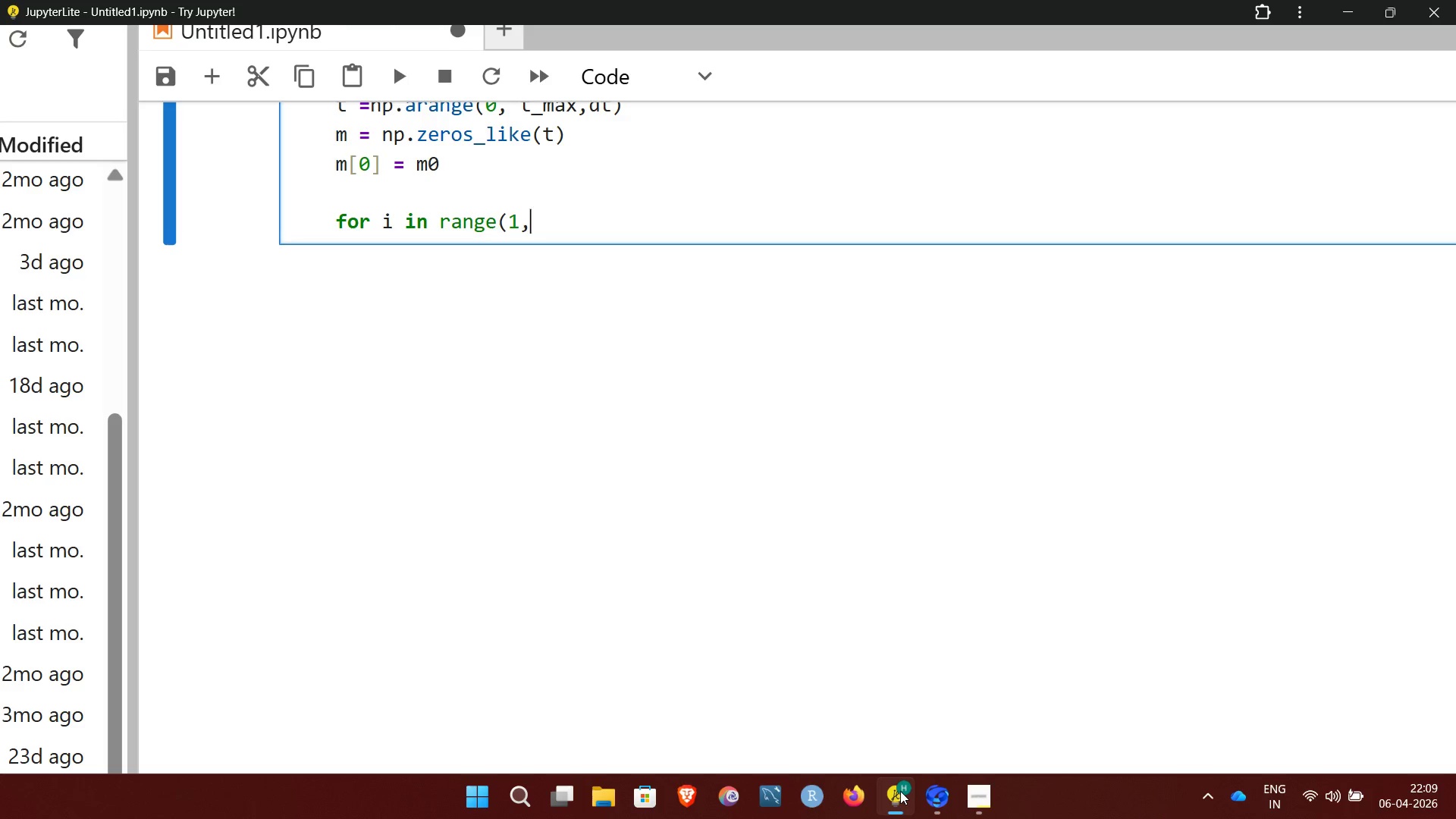 
type( len)
 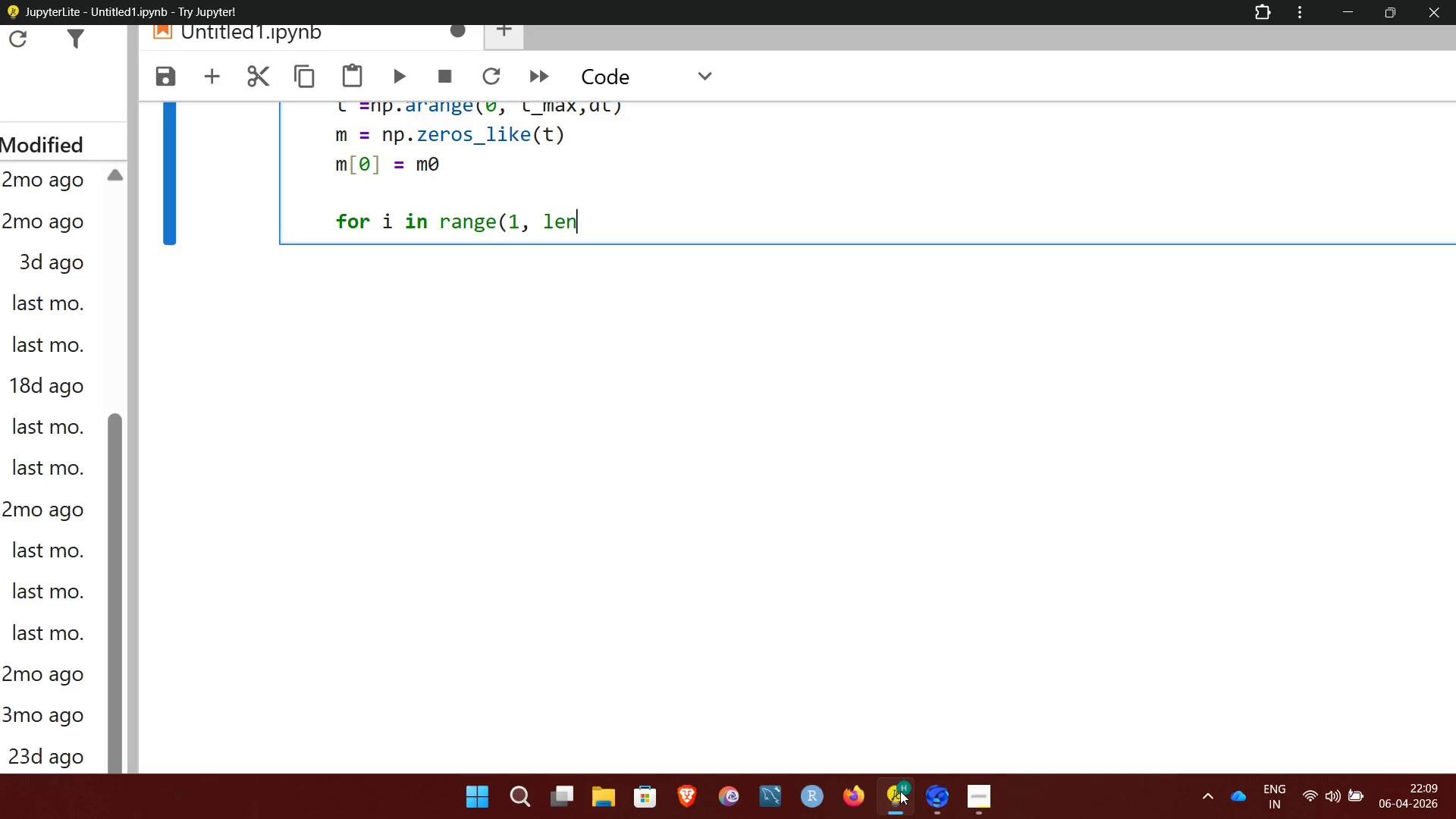 
wait(5.42)
 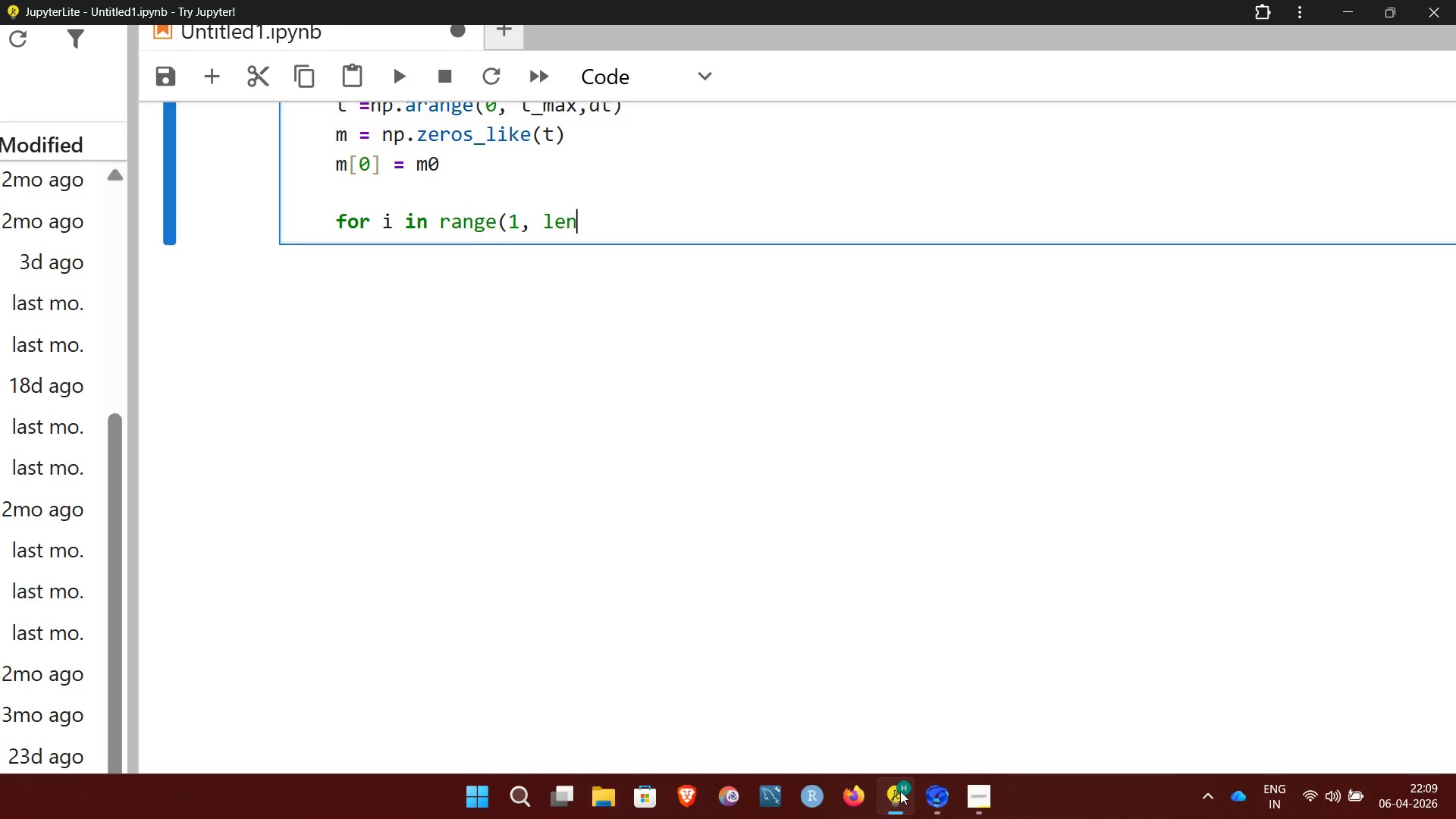 
key(Shift+9)
 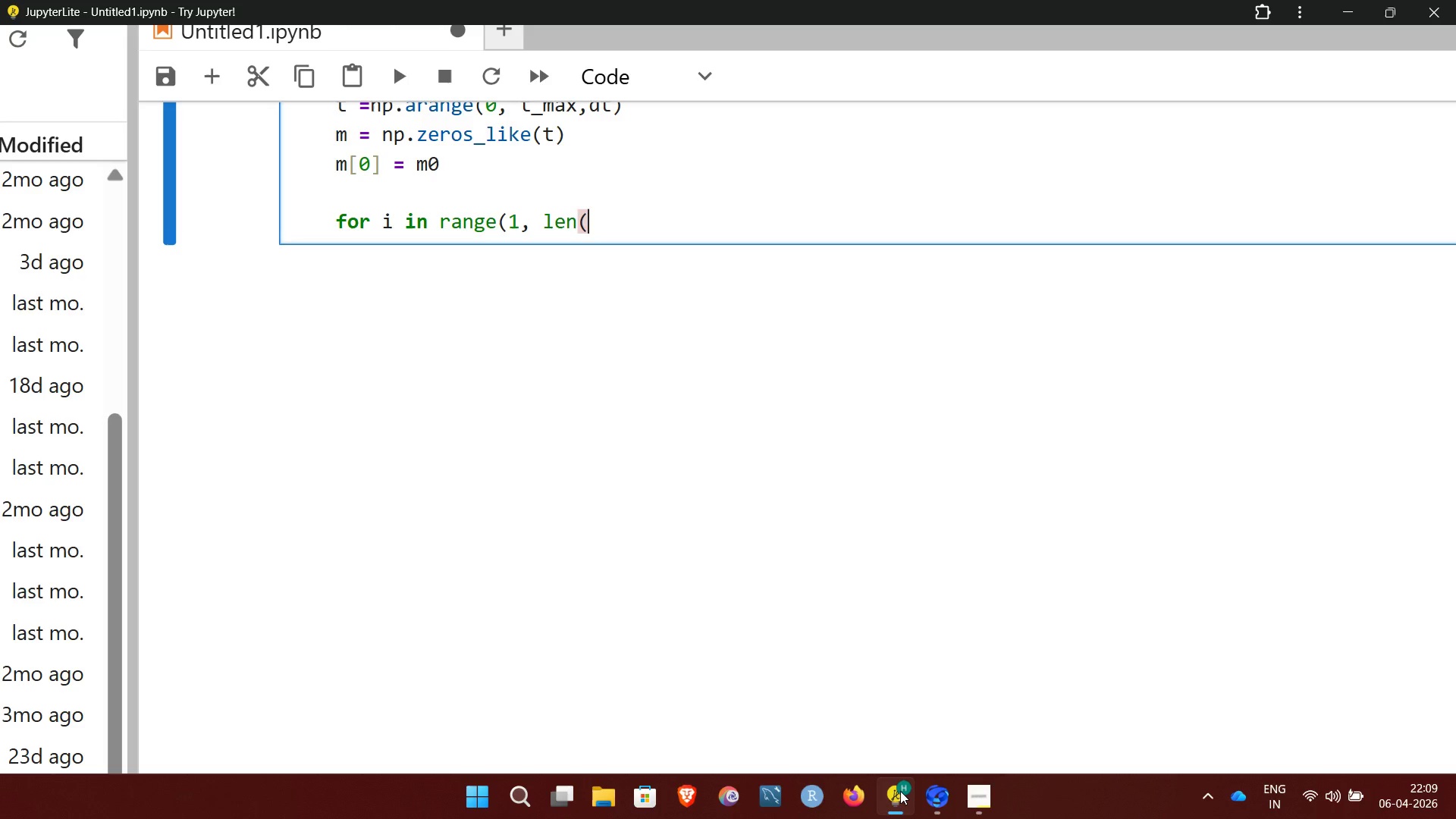 
key(Shift+ShiftRight)
 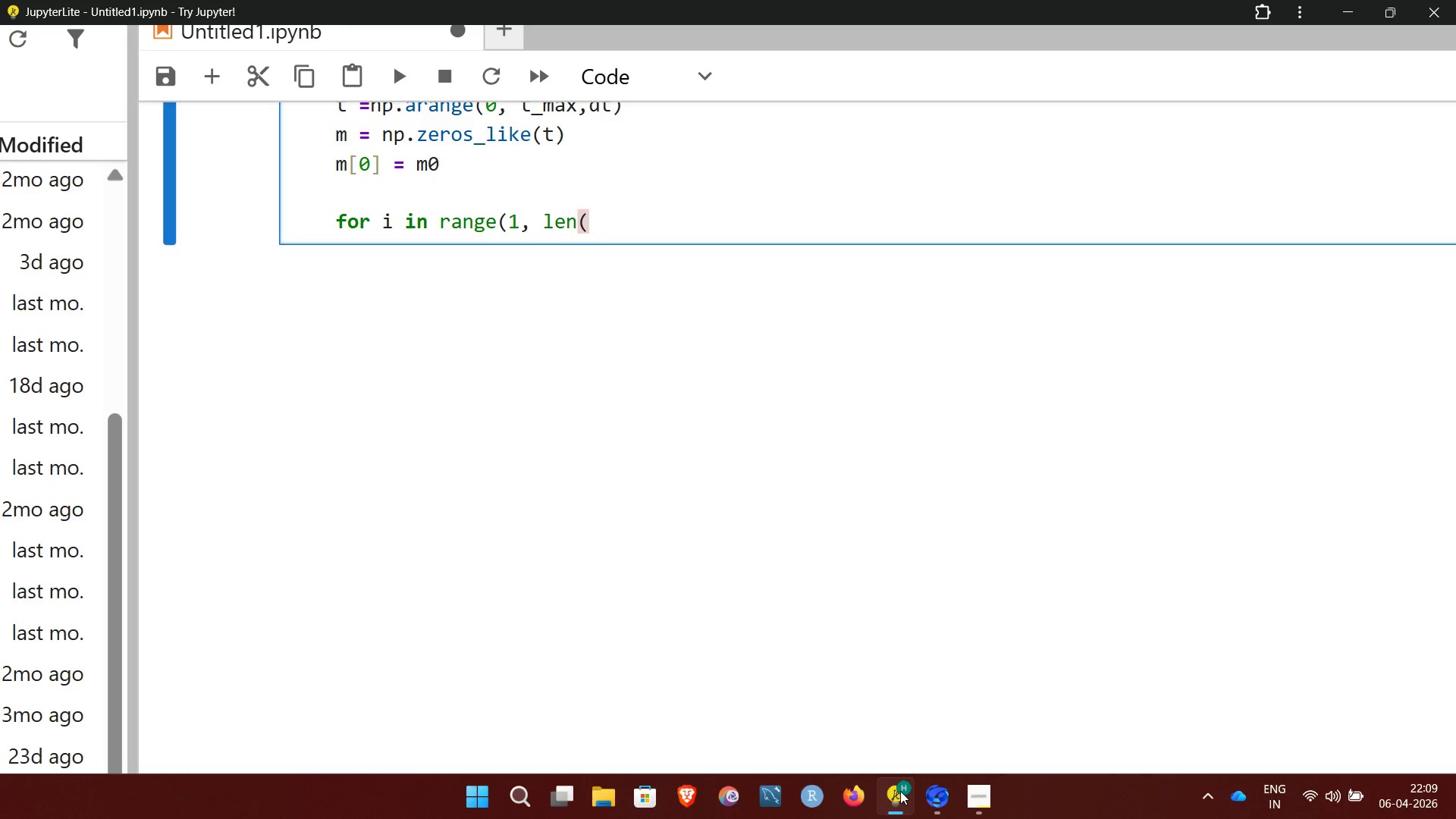 
key(T)
 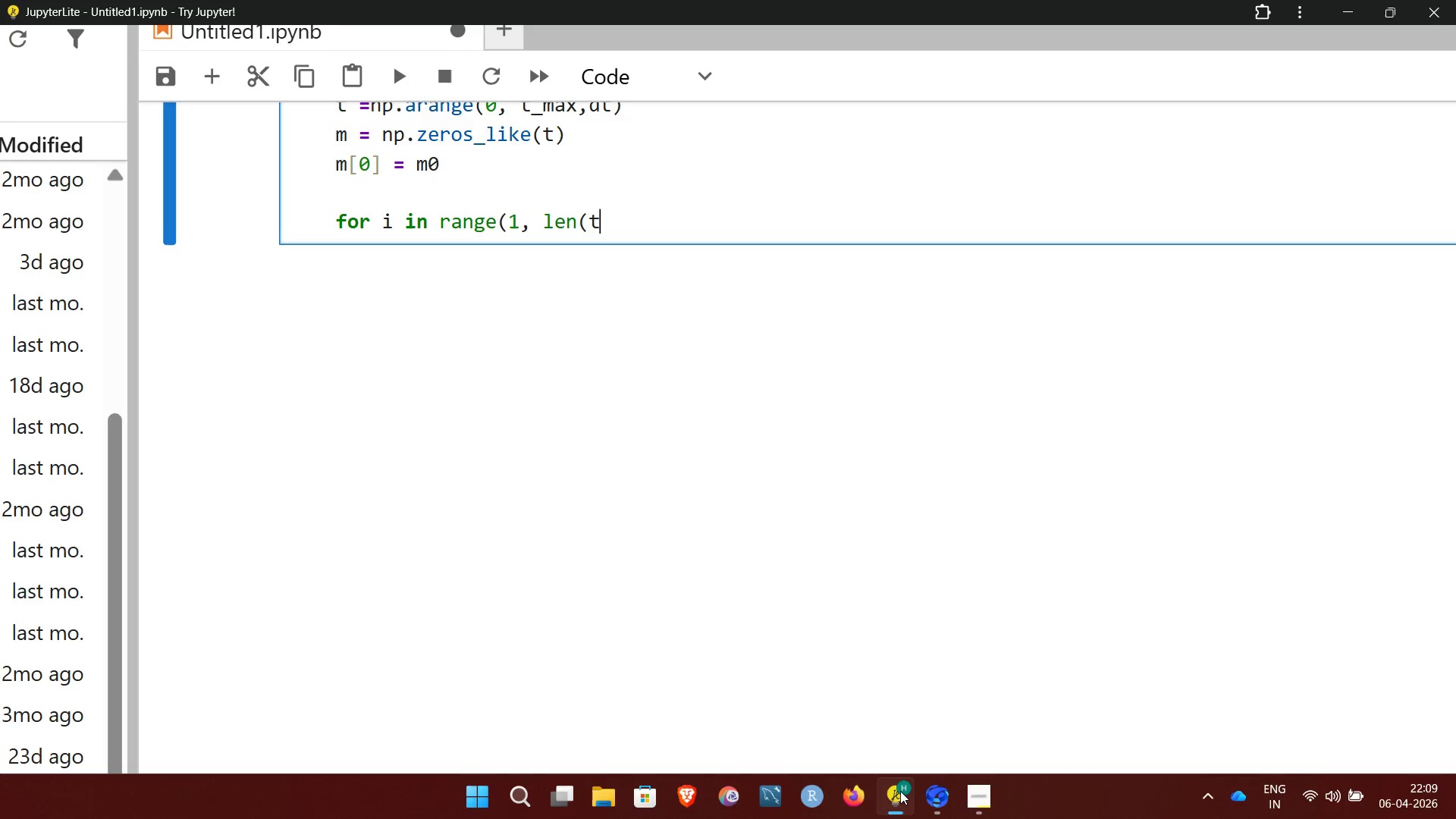 
key(Shift+0)
 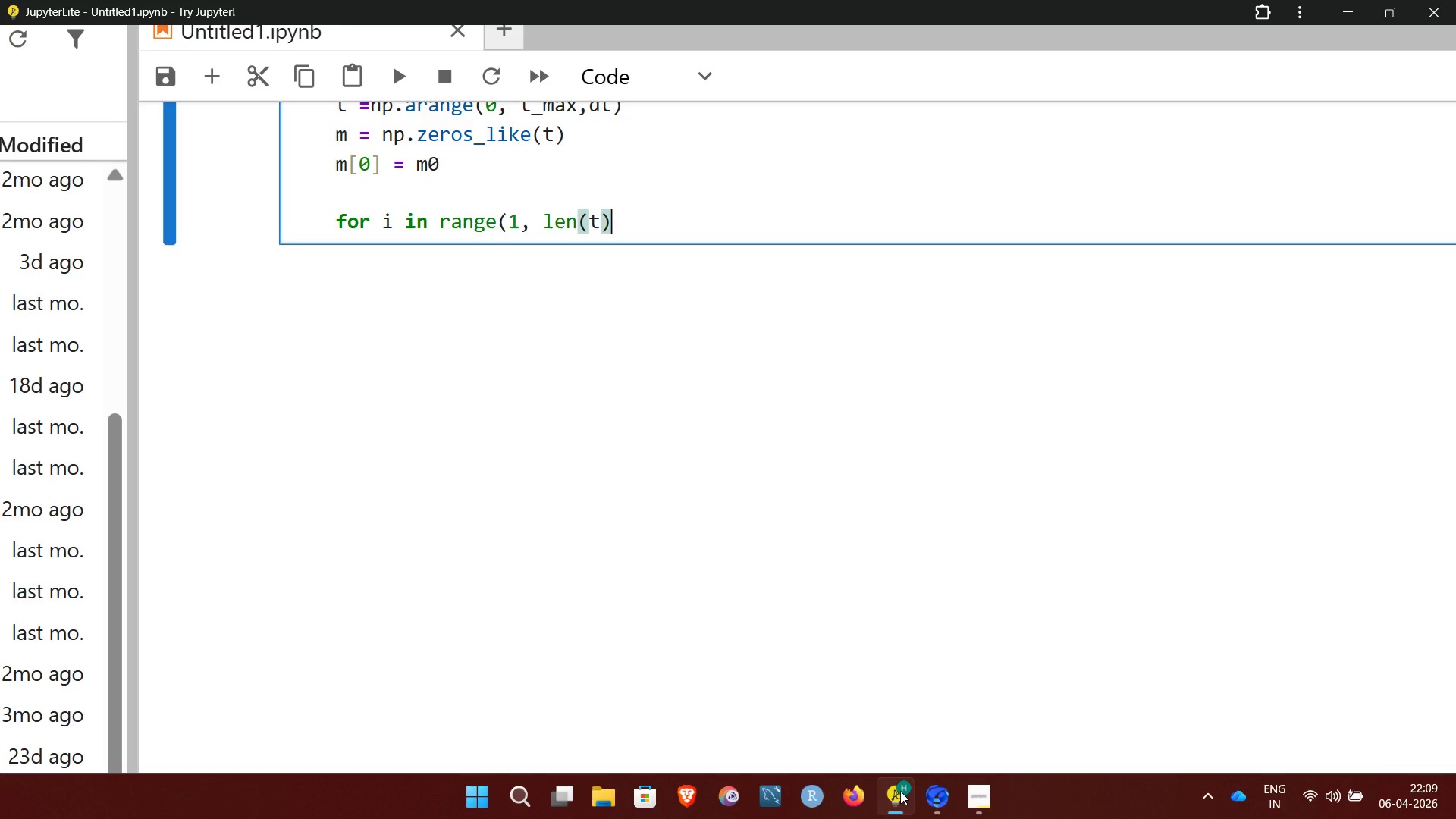 
wait(7.11)
 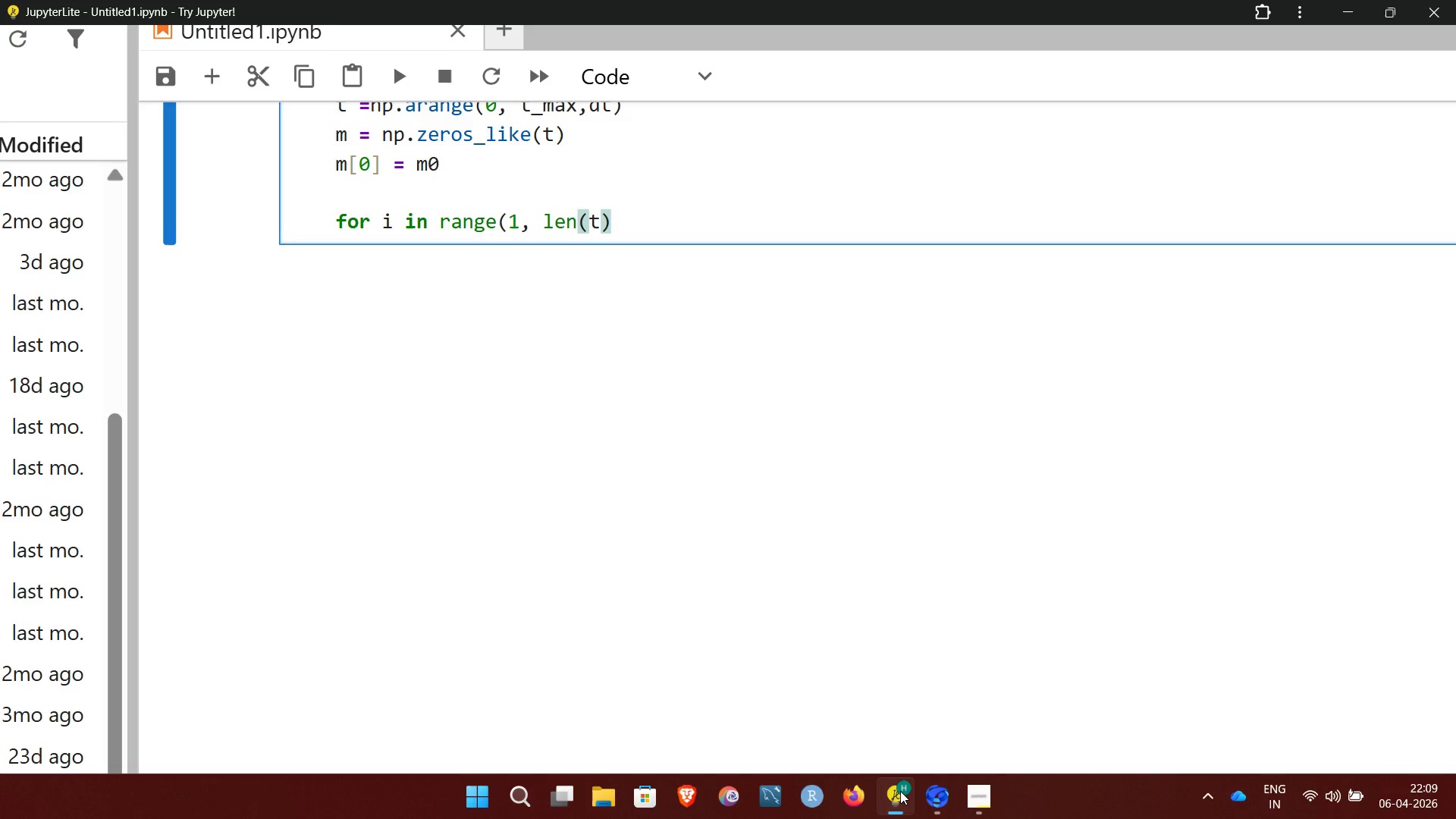 
key(Shift+0)
 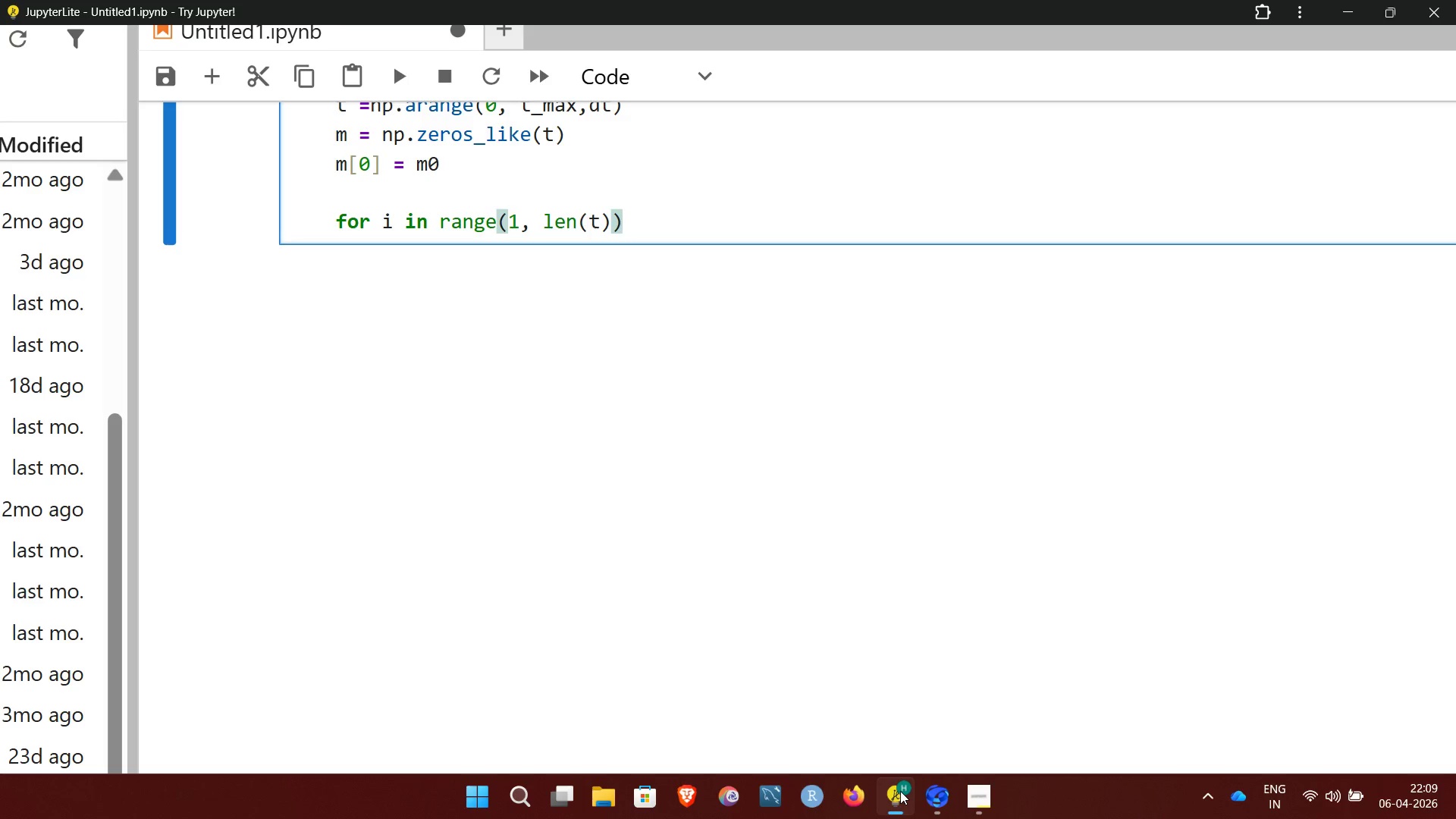 
key(Shift+Semicolon)
 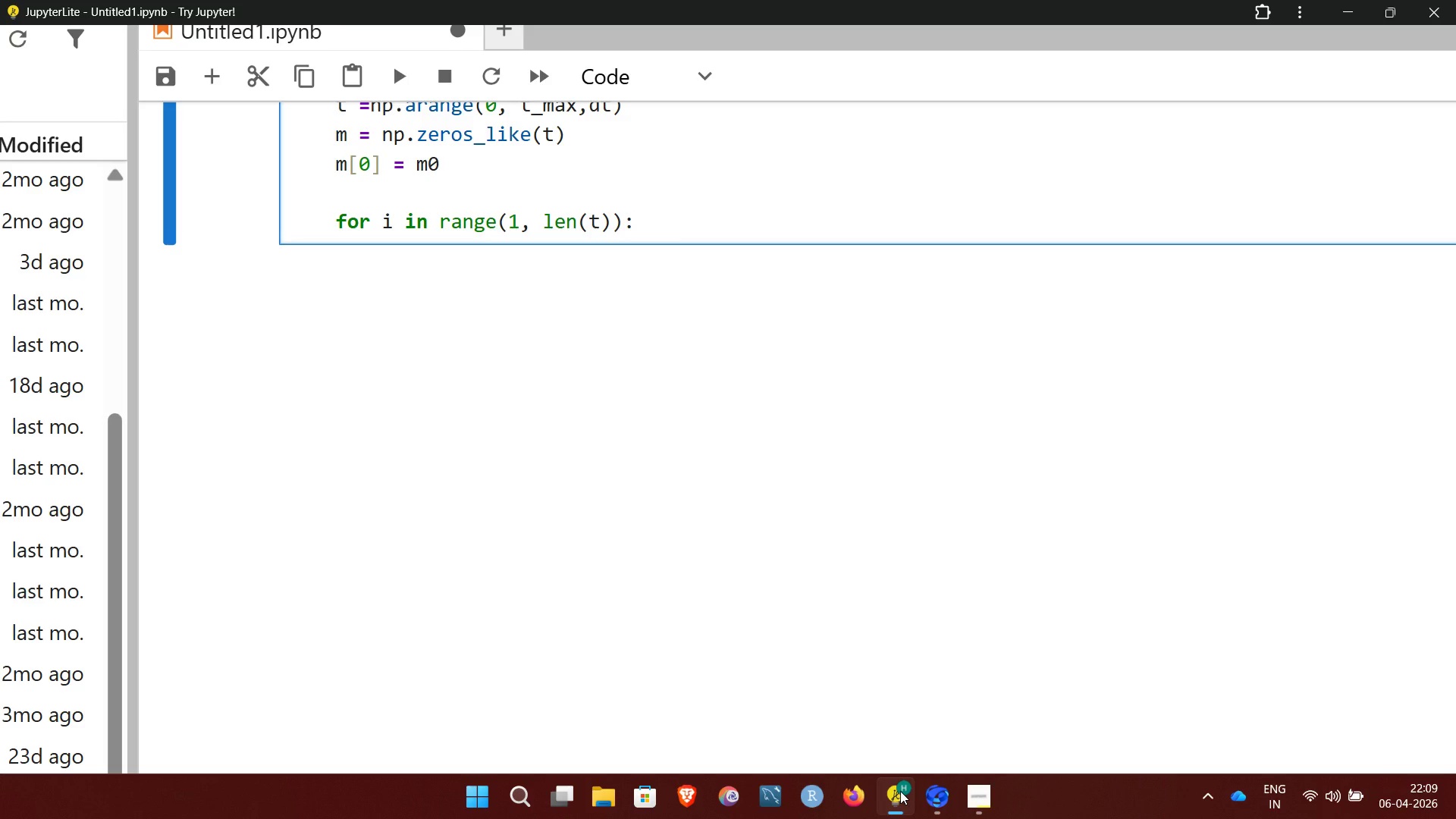 
key(Enter)
 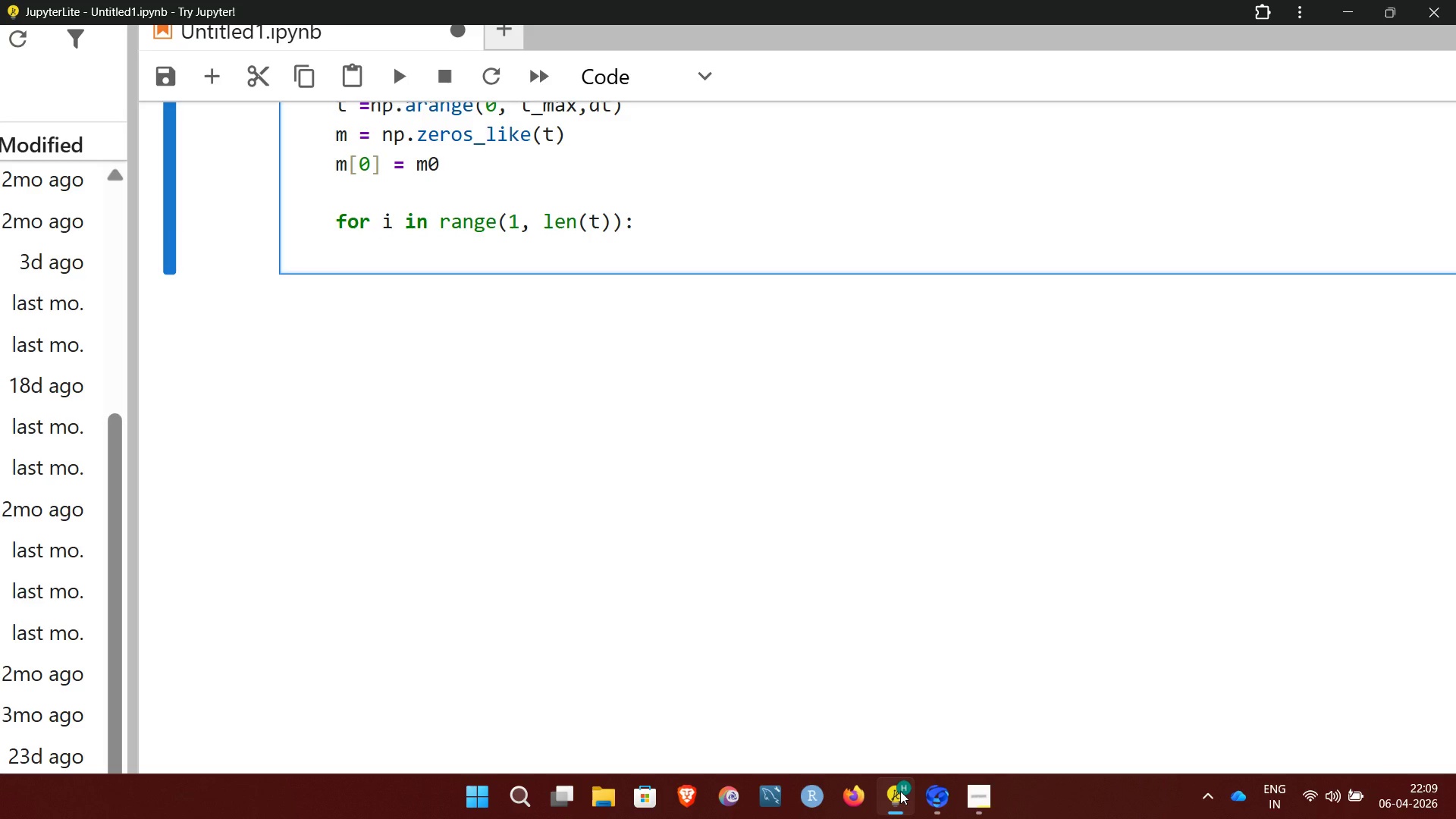 
type(# continuous decay)
 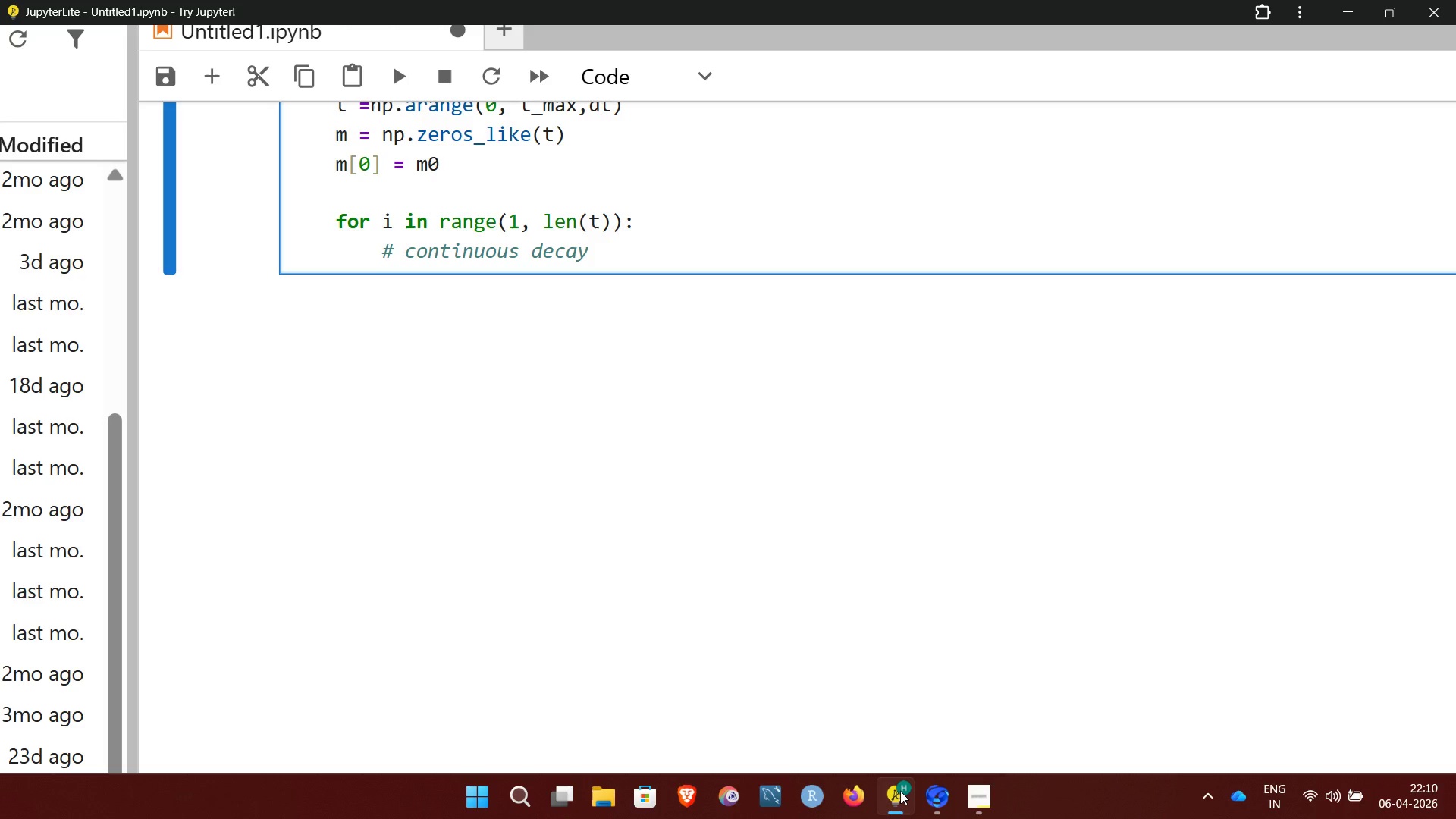 
key(Enter)
 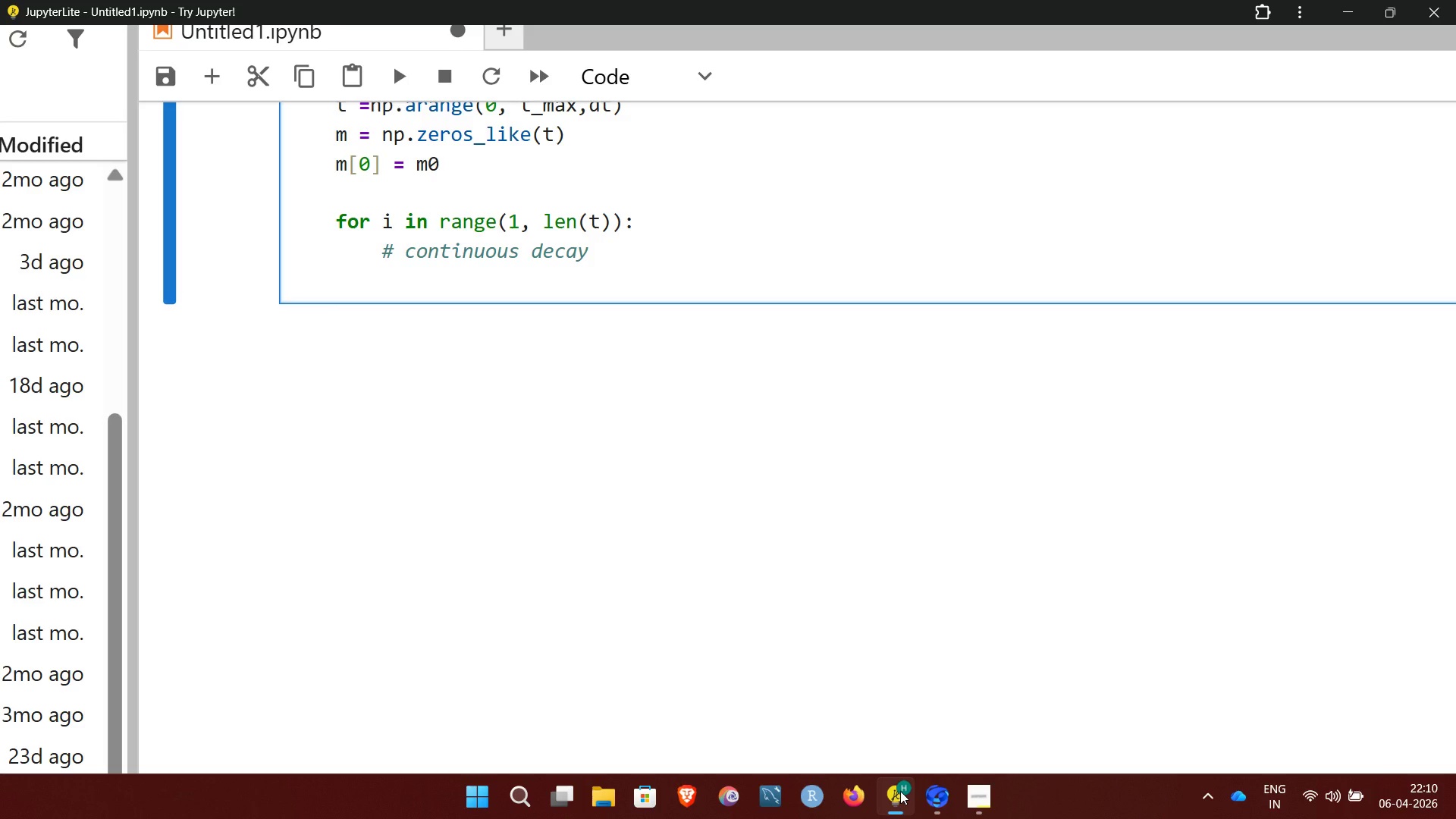 
type(dm_dt =)
 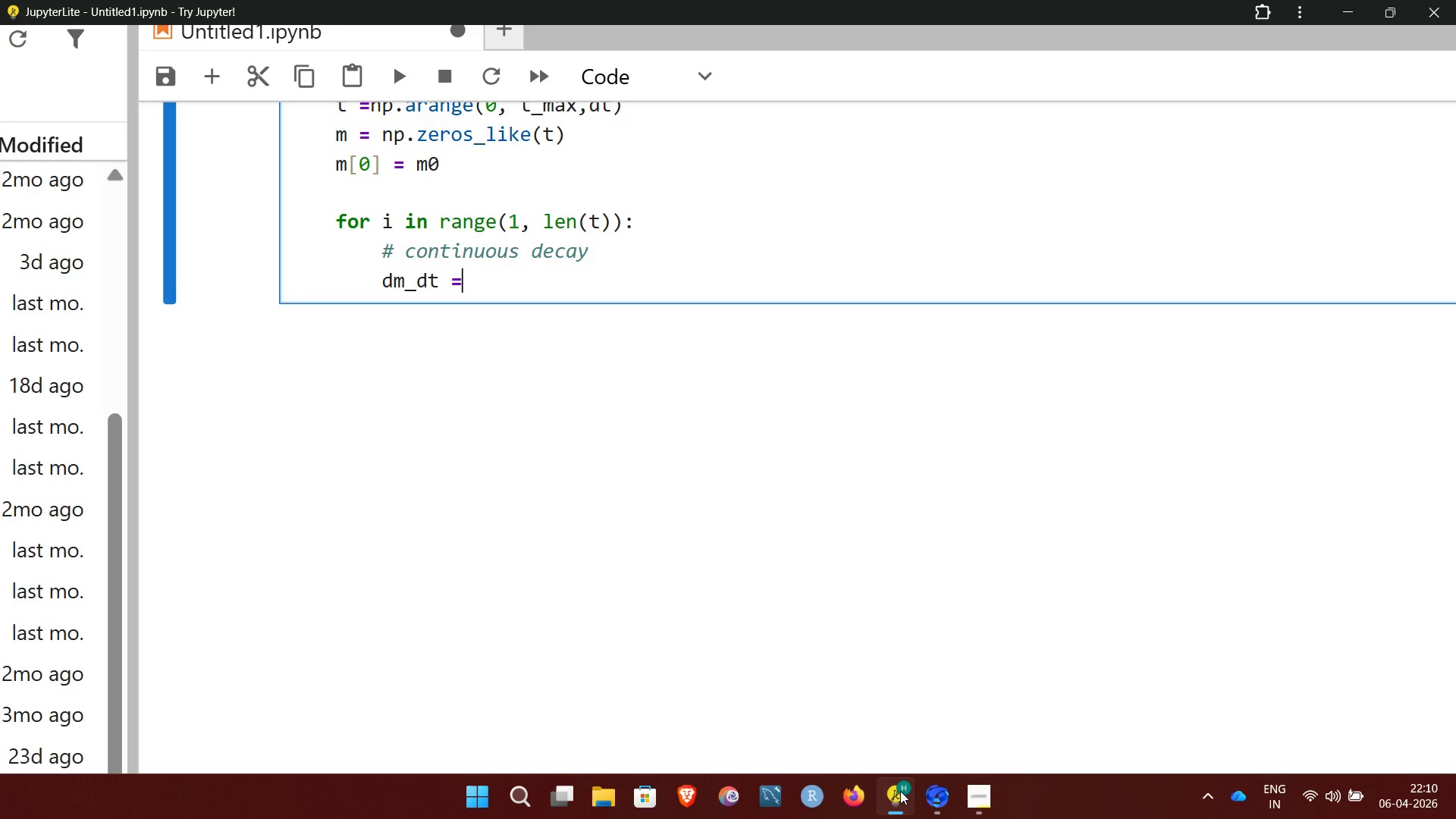 
key(Space)
 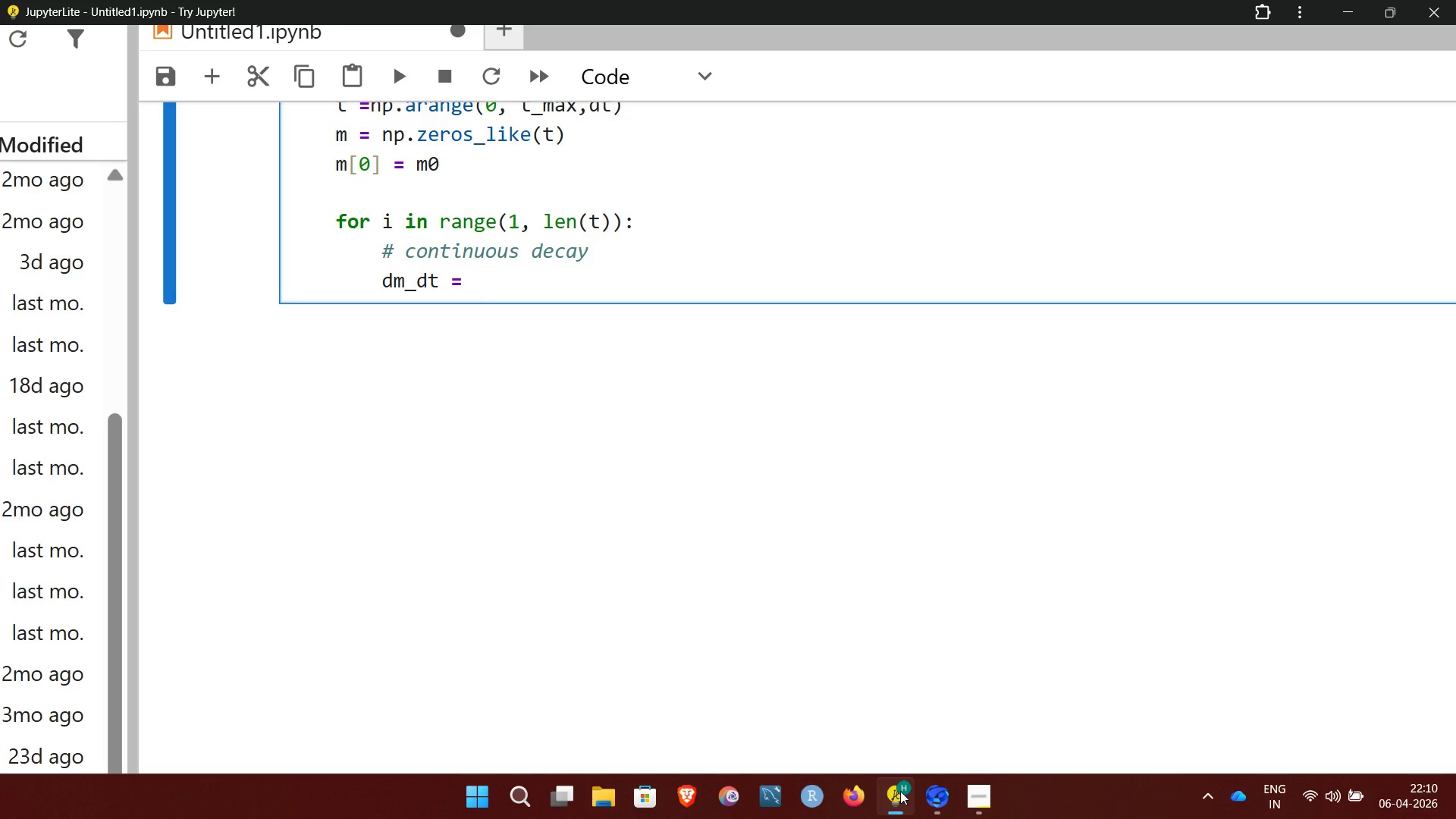 
key(Minus)
 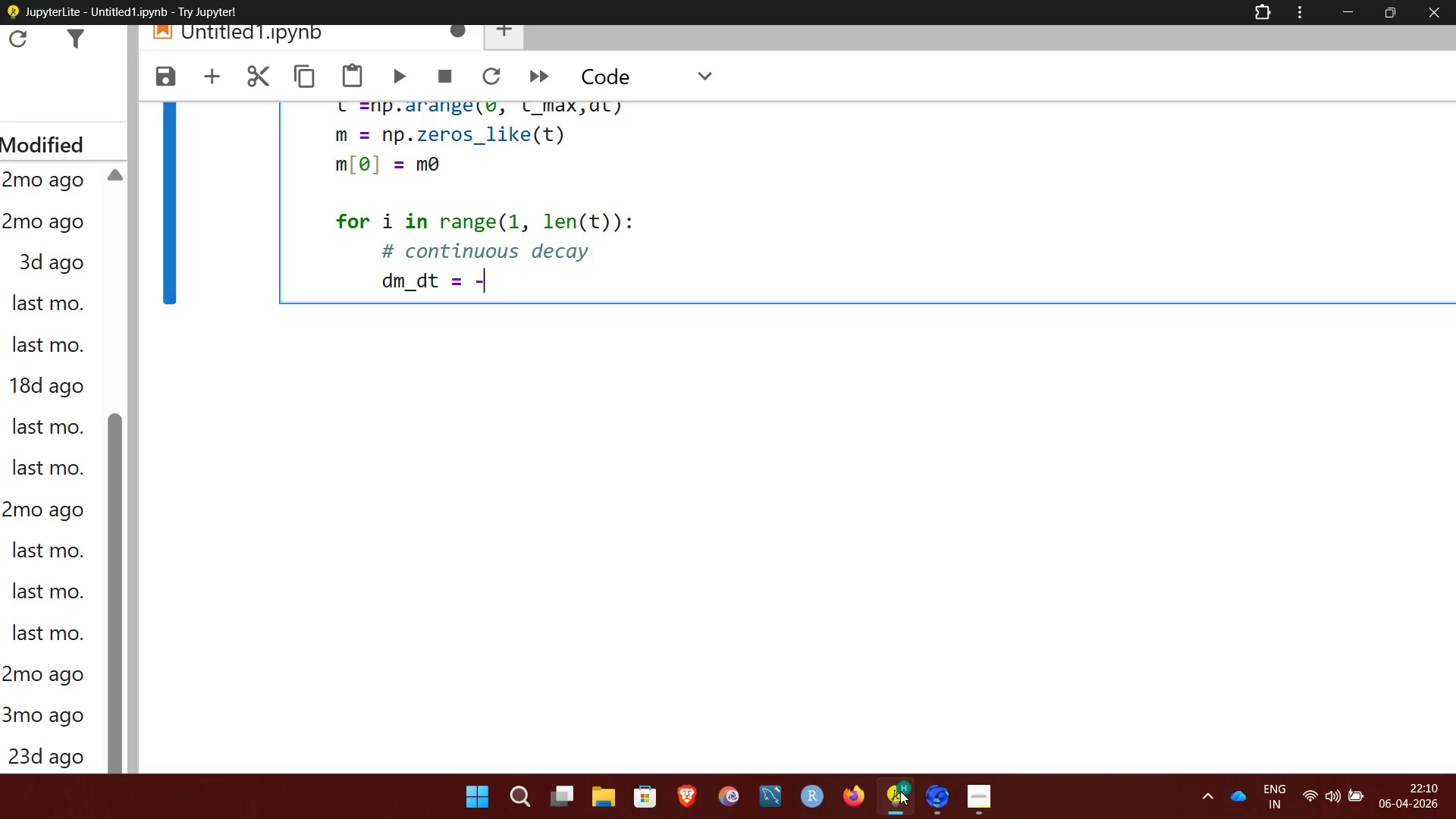 
key(K)
 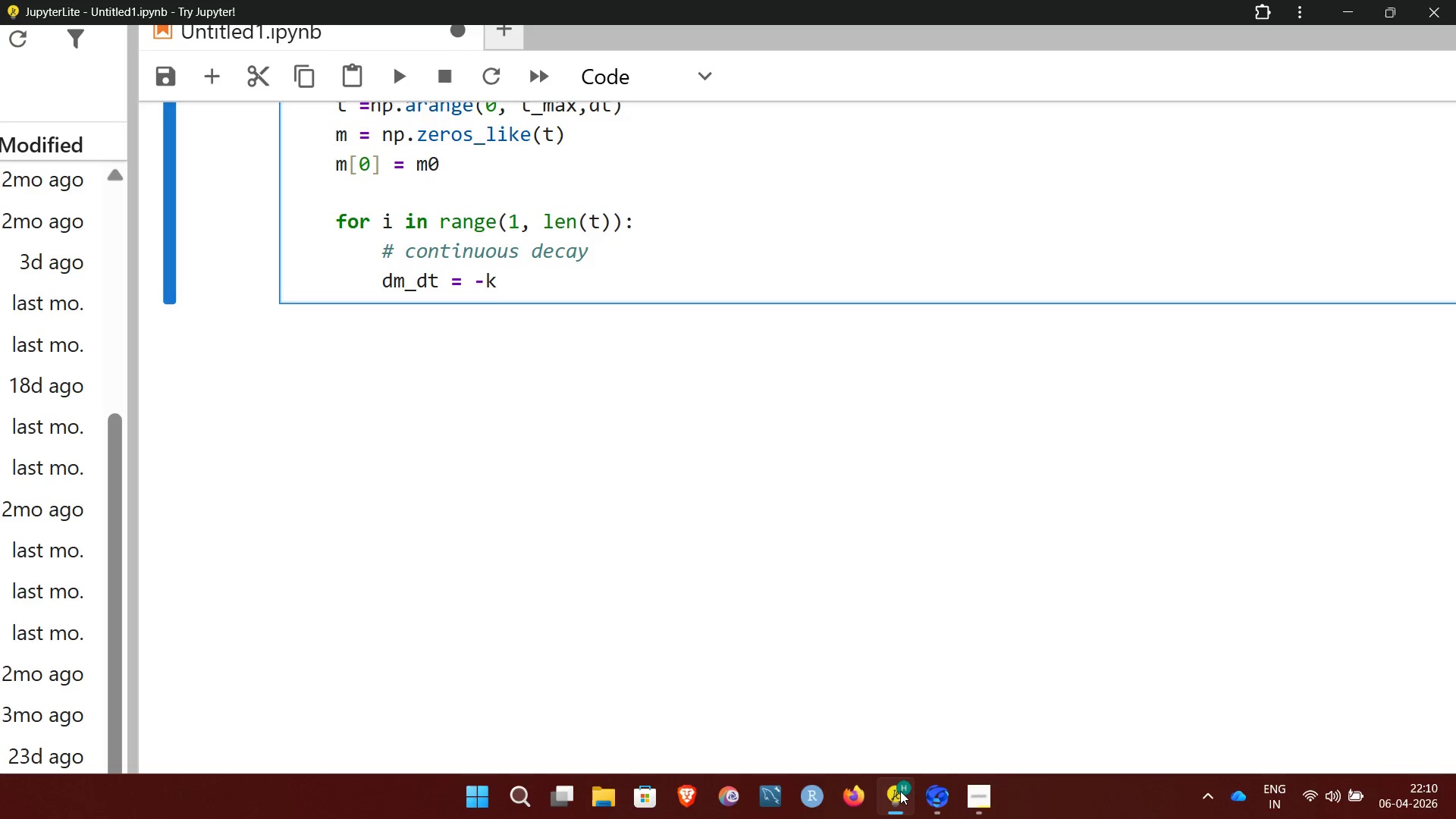 
wait(7.8)
 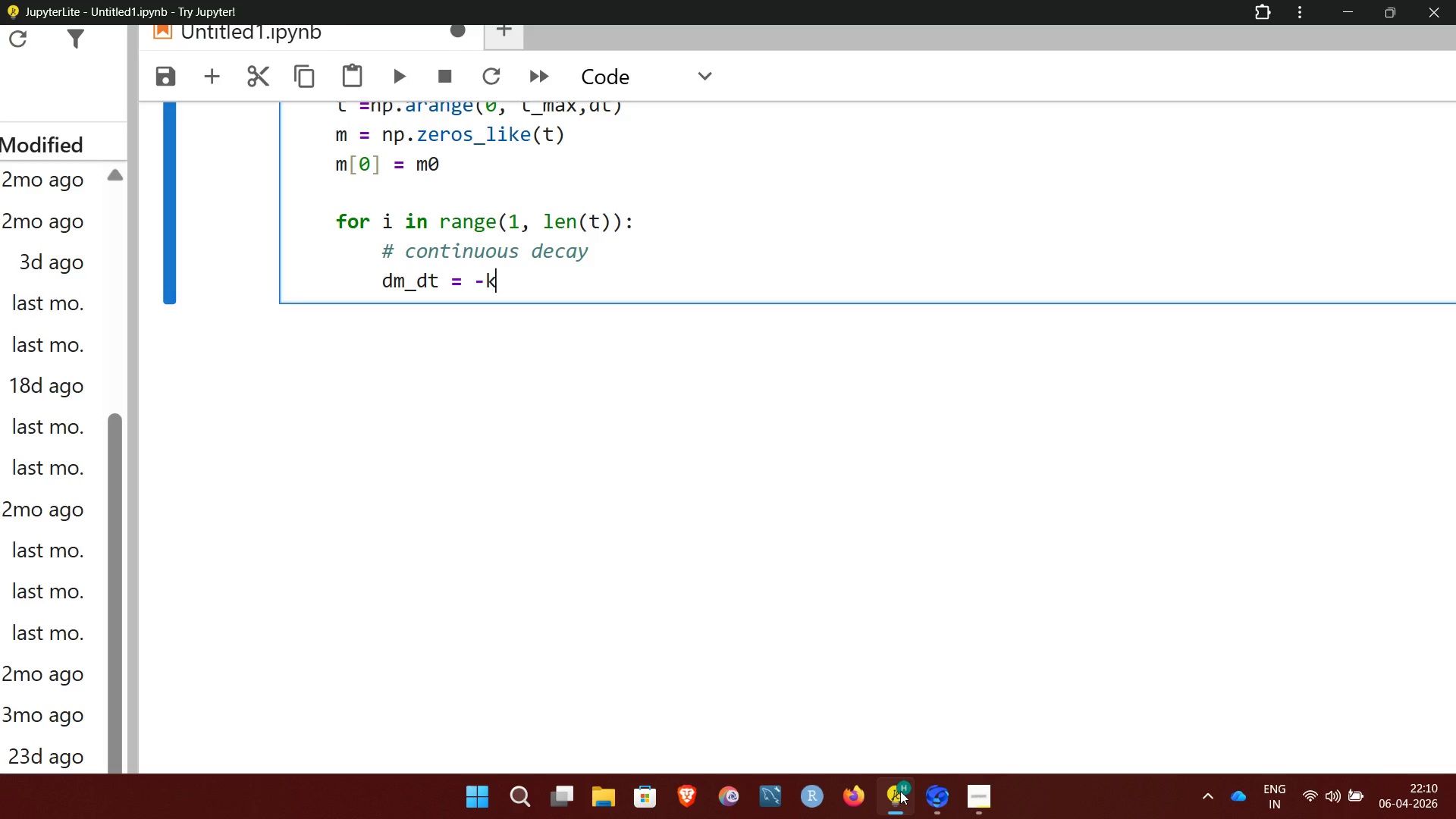 
key(Space)
 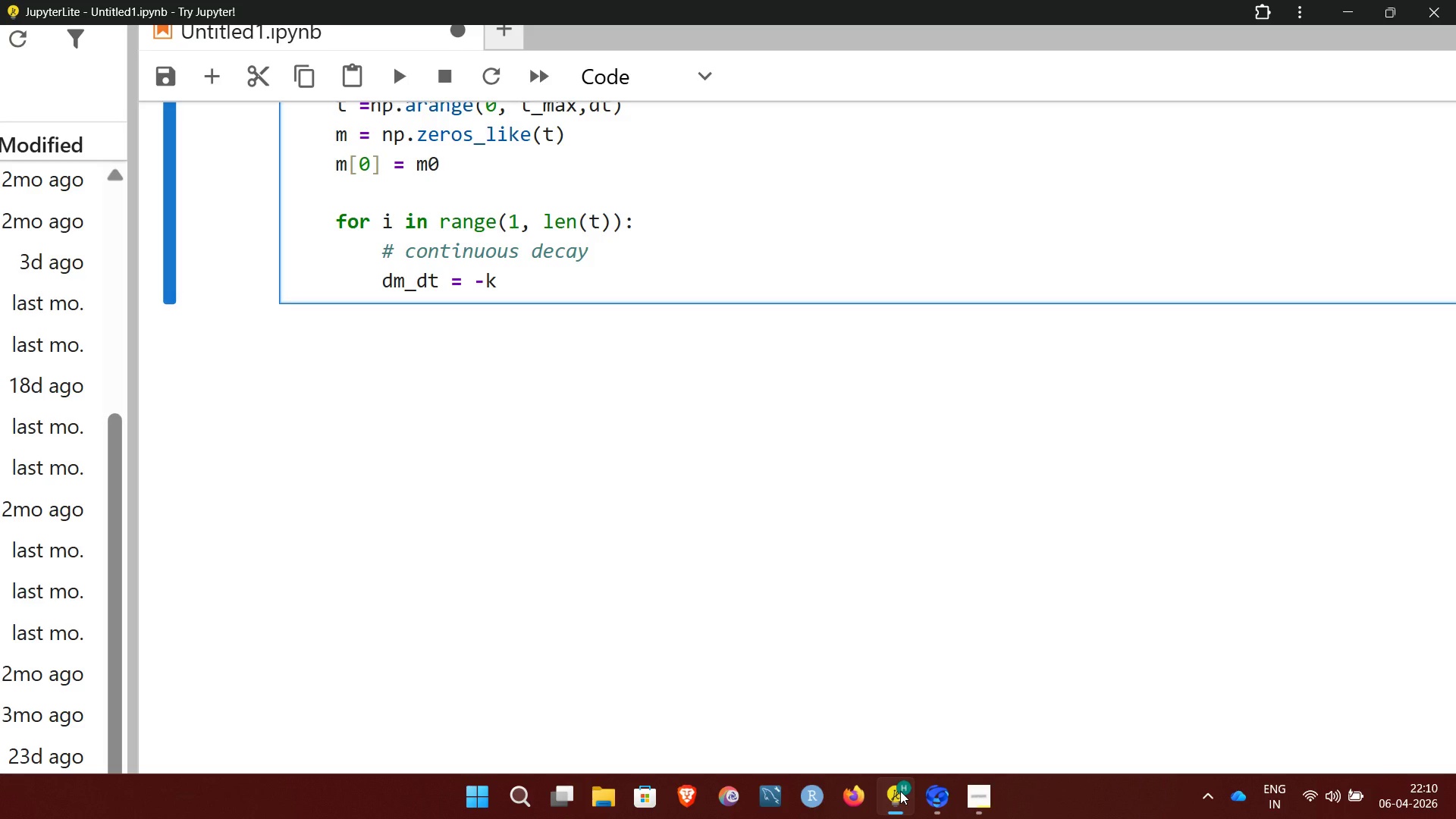 
key(Shift+8)
 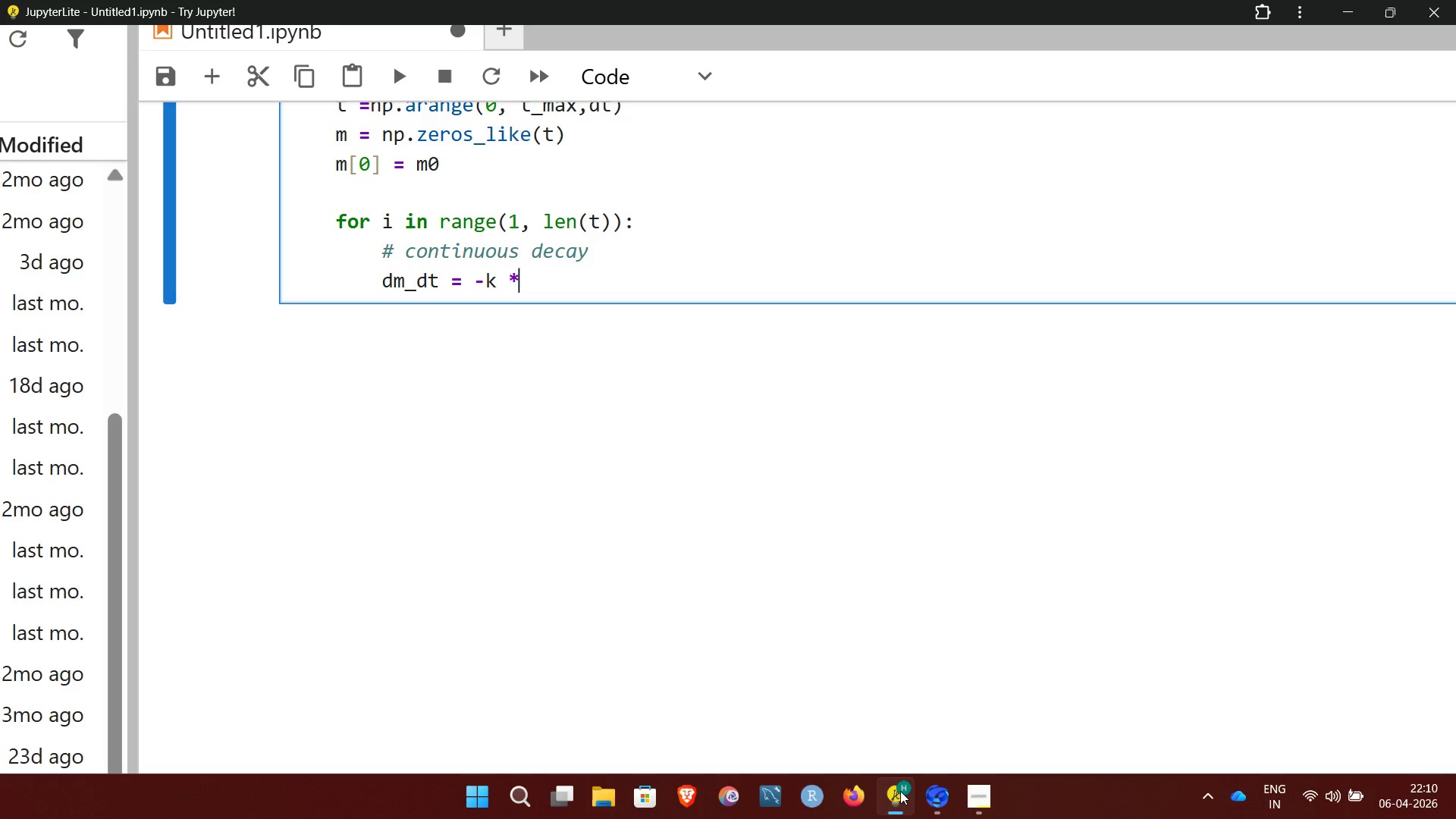 
key(Space)
 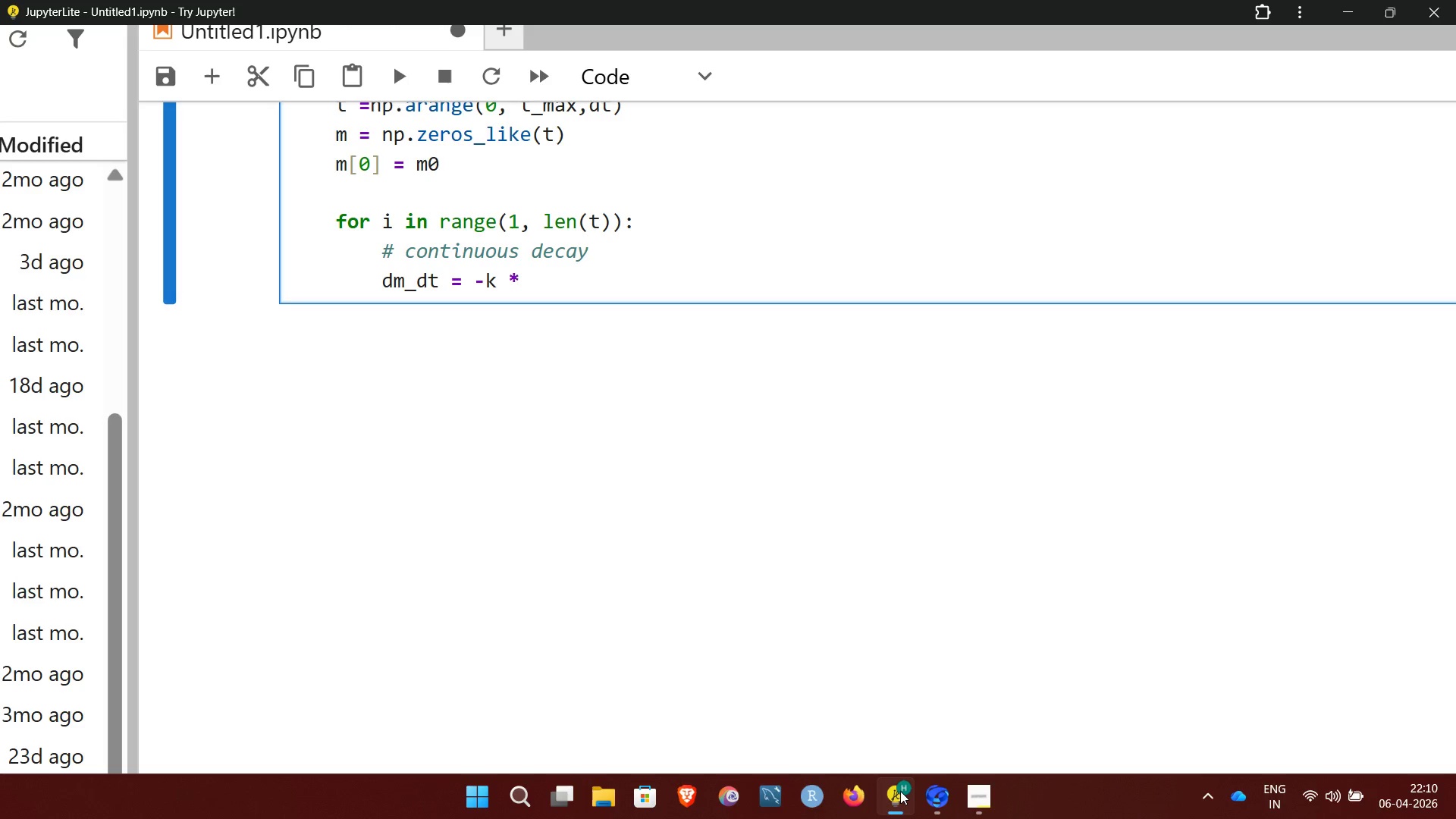 
key(M)
 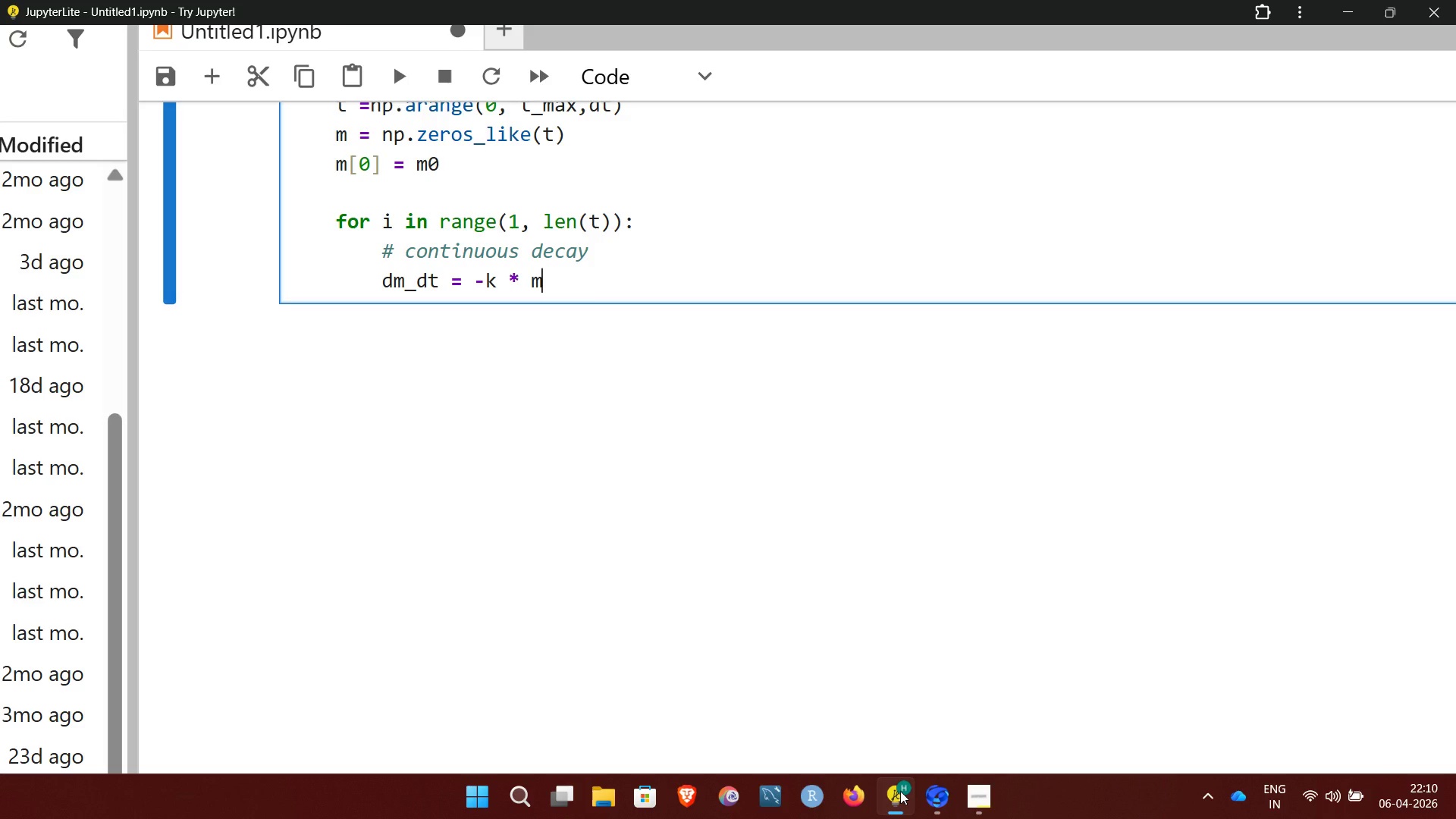 
wait(6.34)
 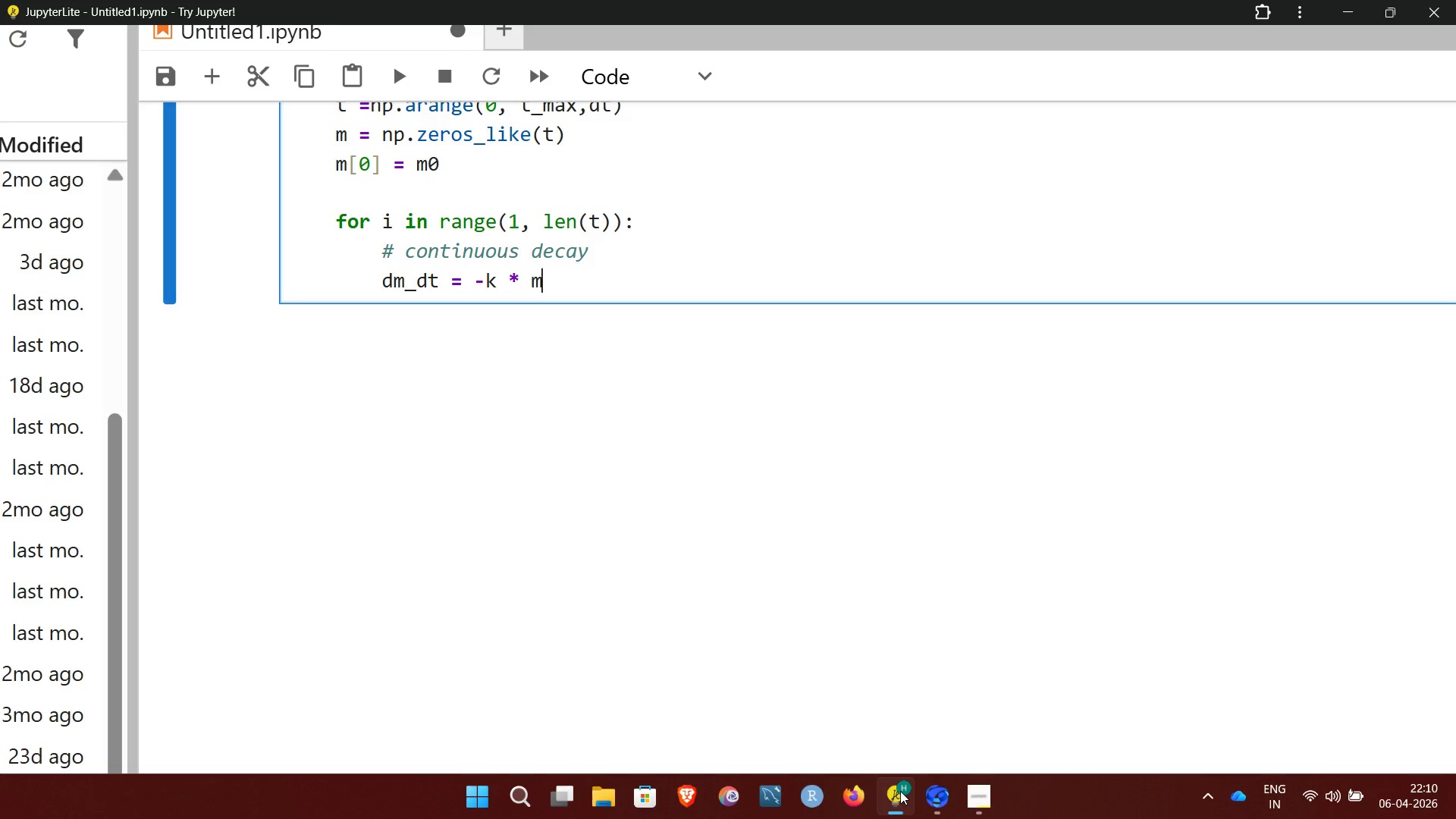 
key(BracketLeft)
 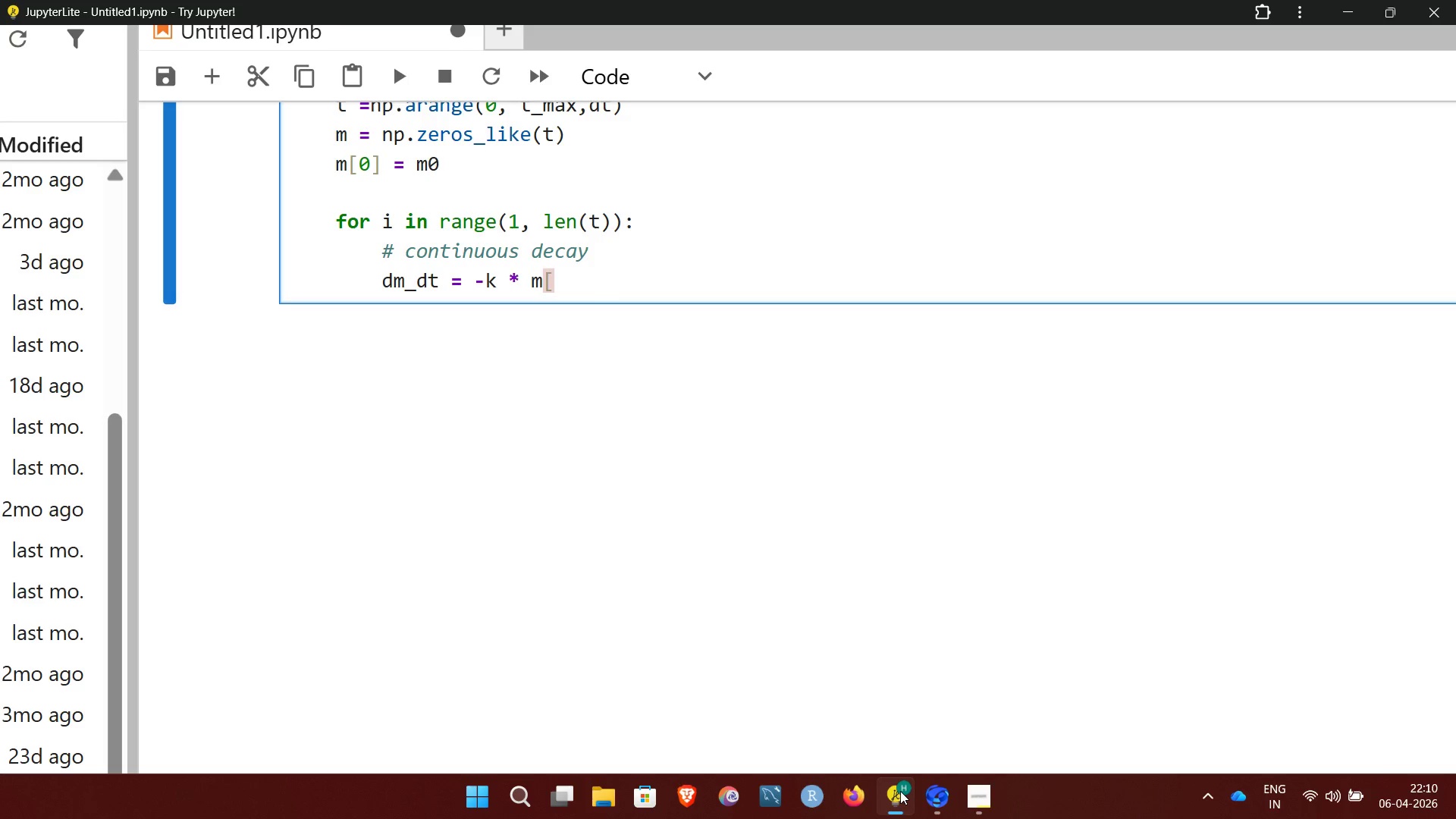 
key(I)
 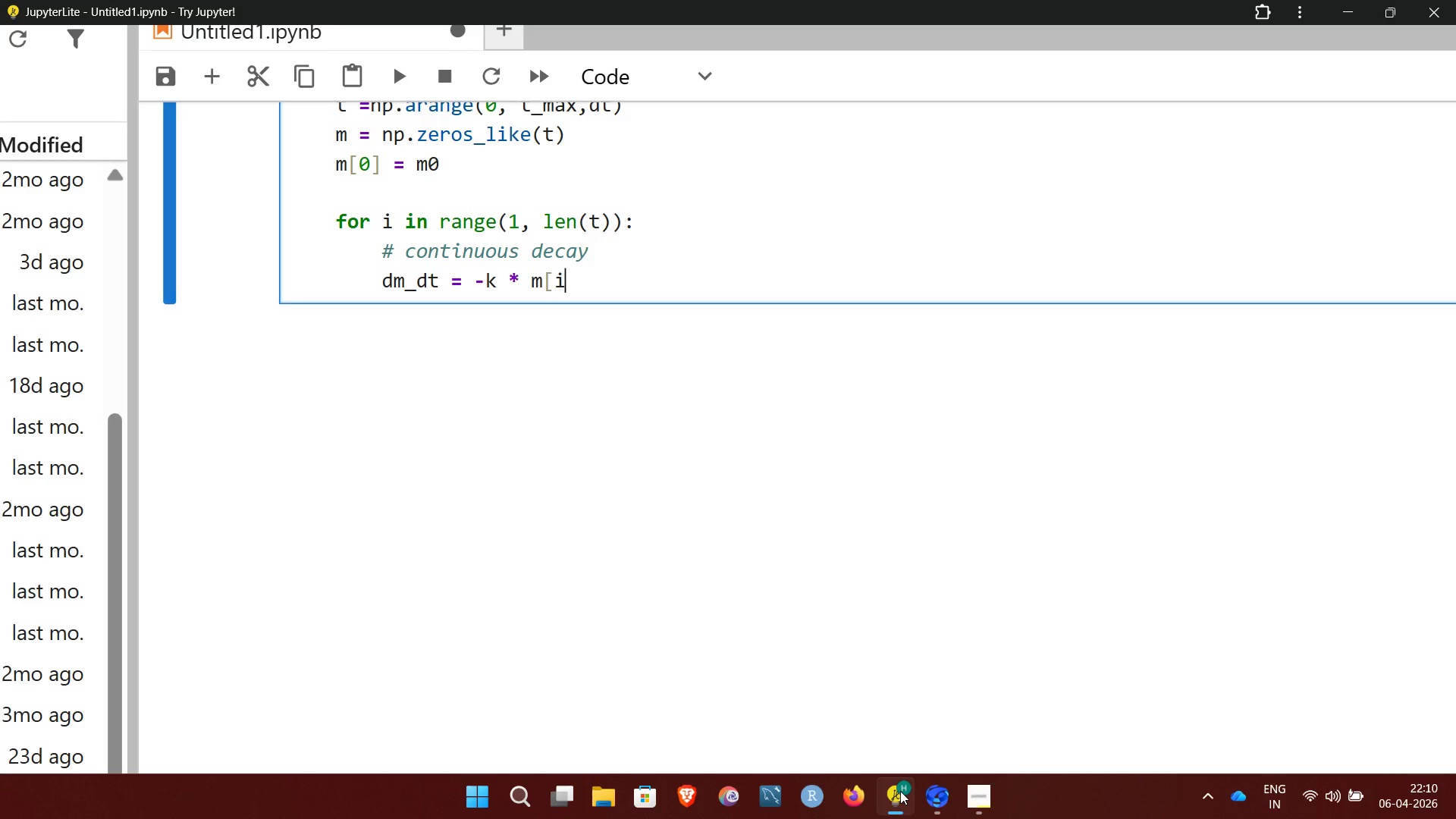 
key(Minus)
 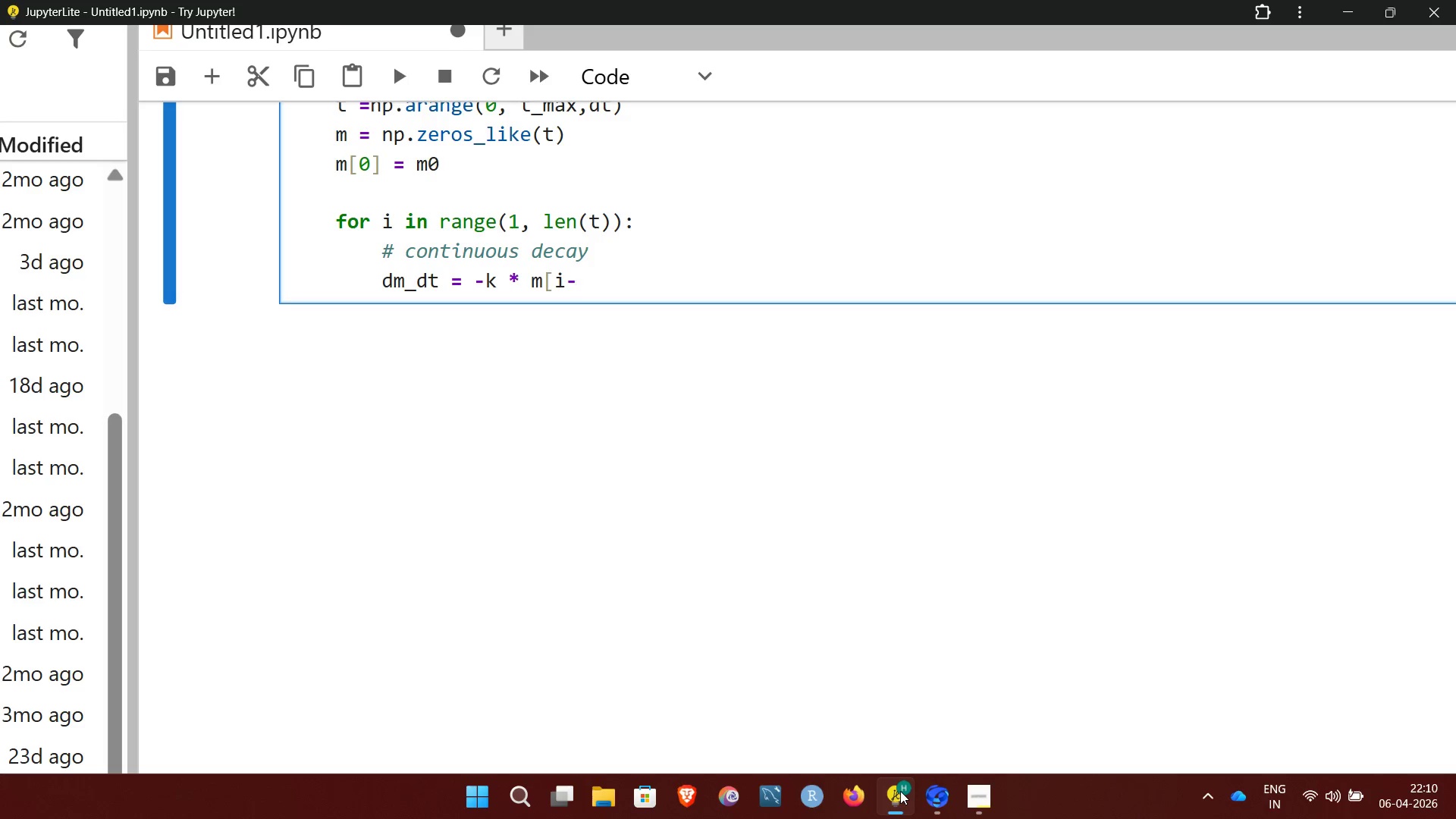 
key(1)
 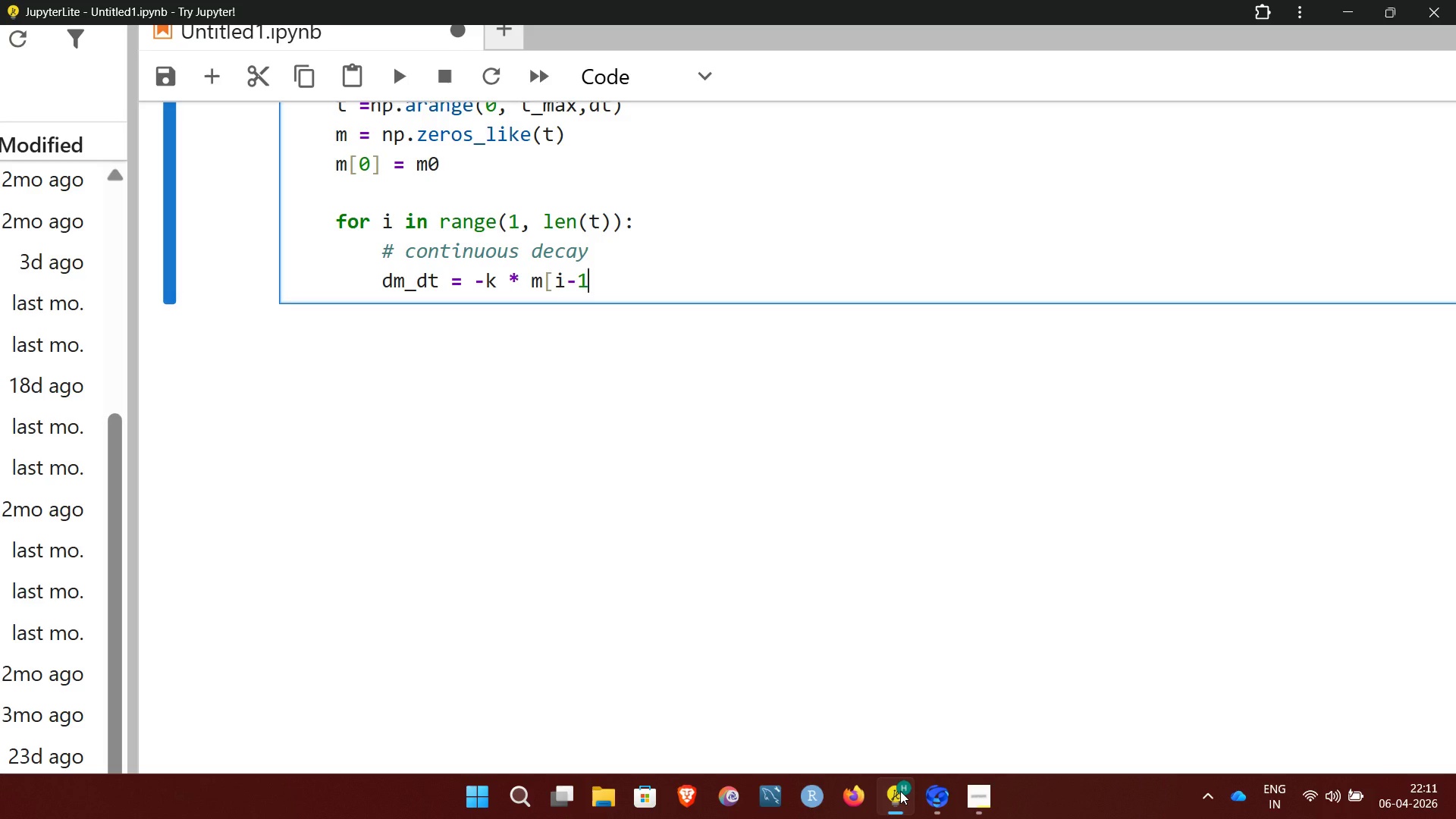 
key(BracketRight)
 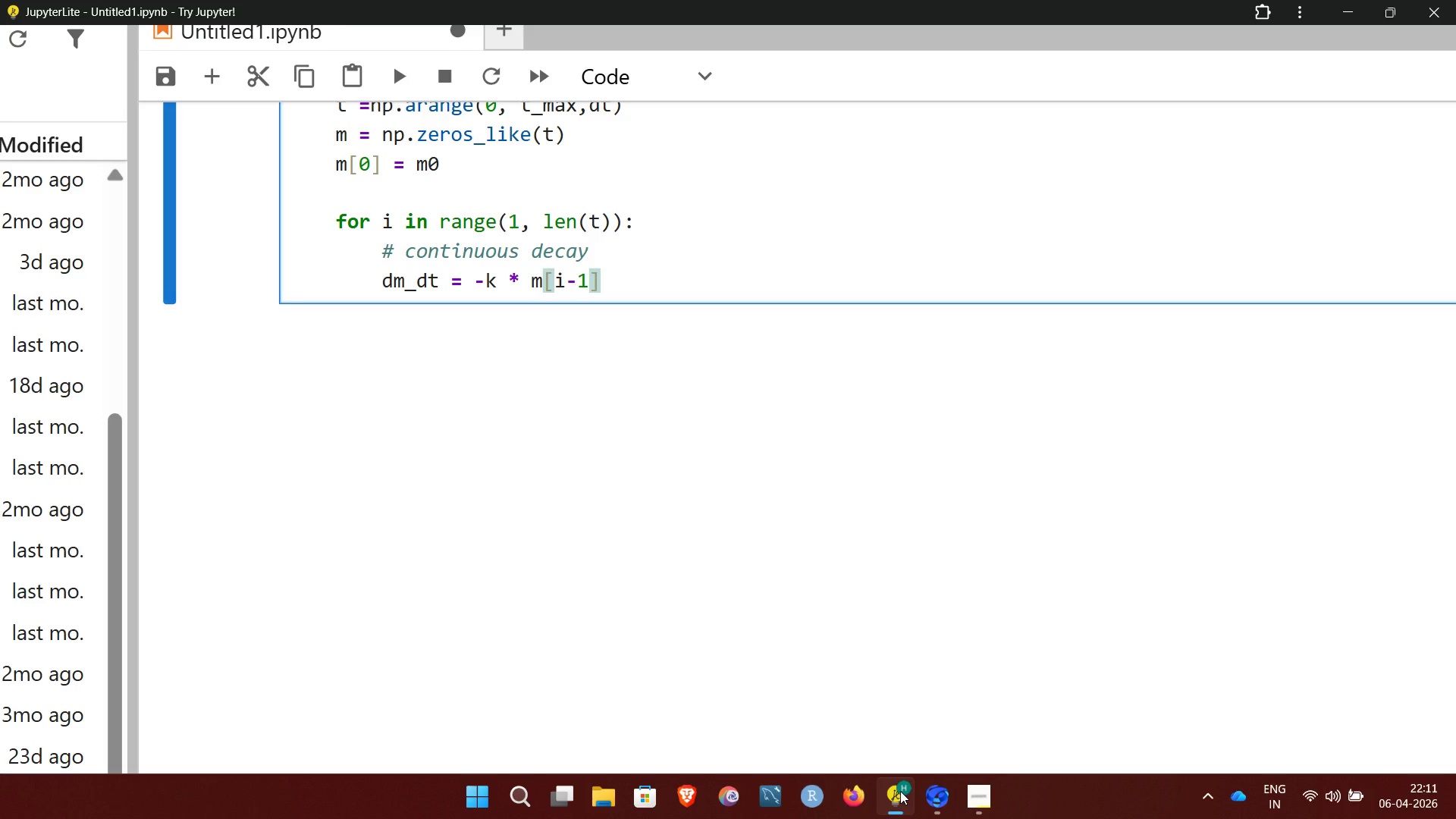 
key(Enter)
 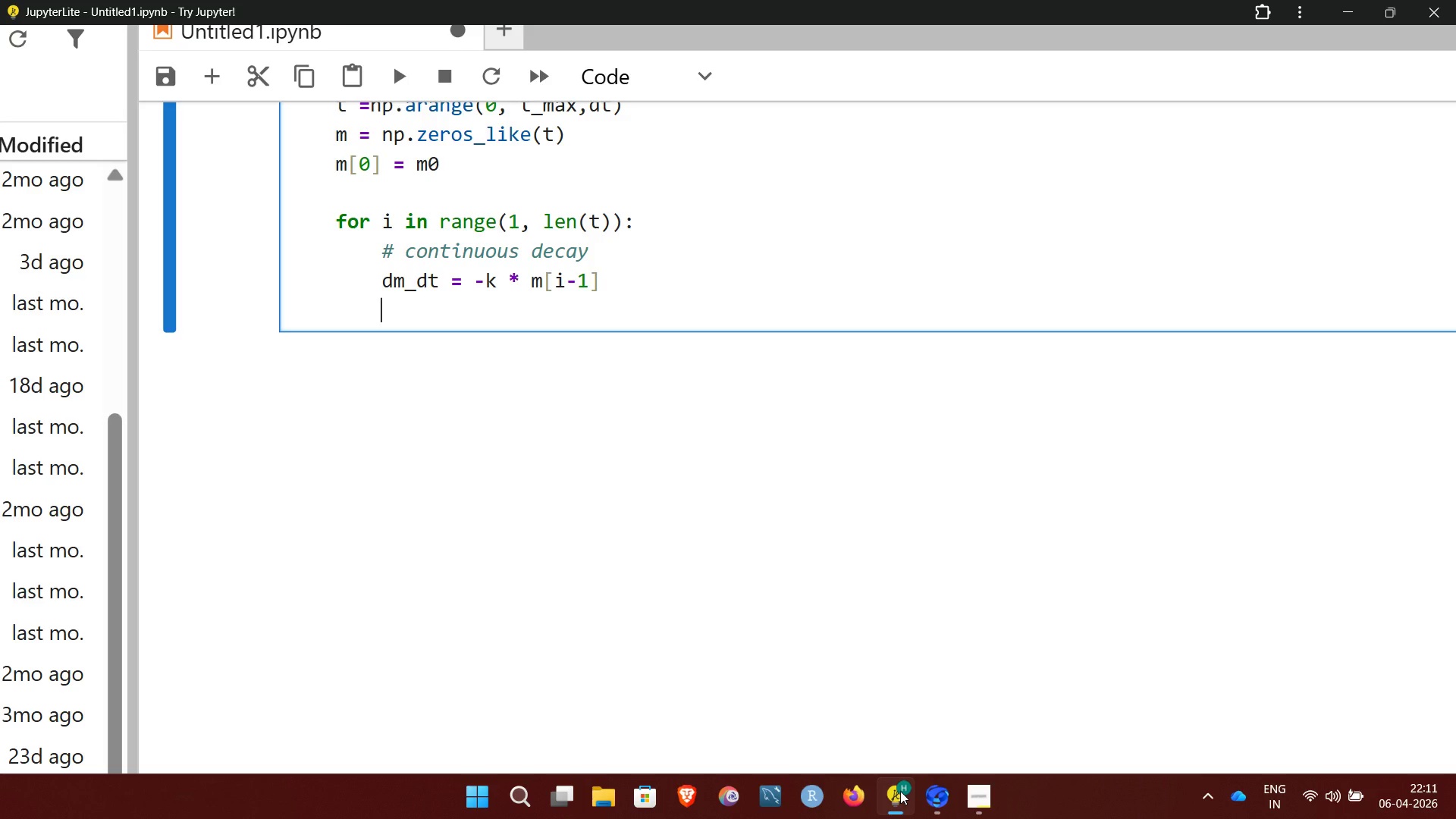 
wait(5.22)
 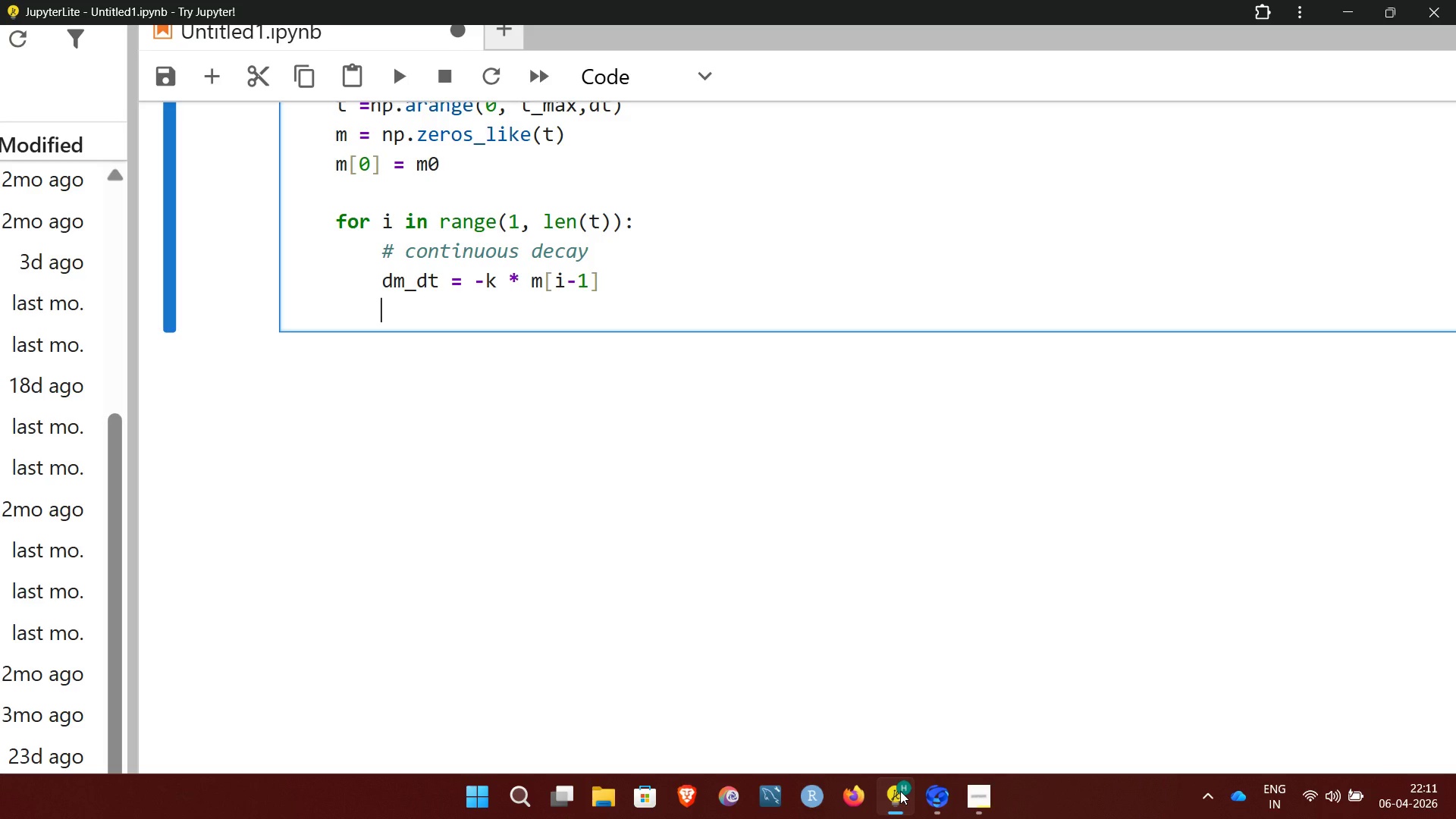 
key(M)
 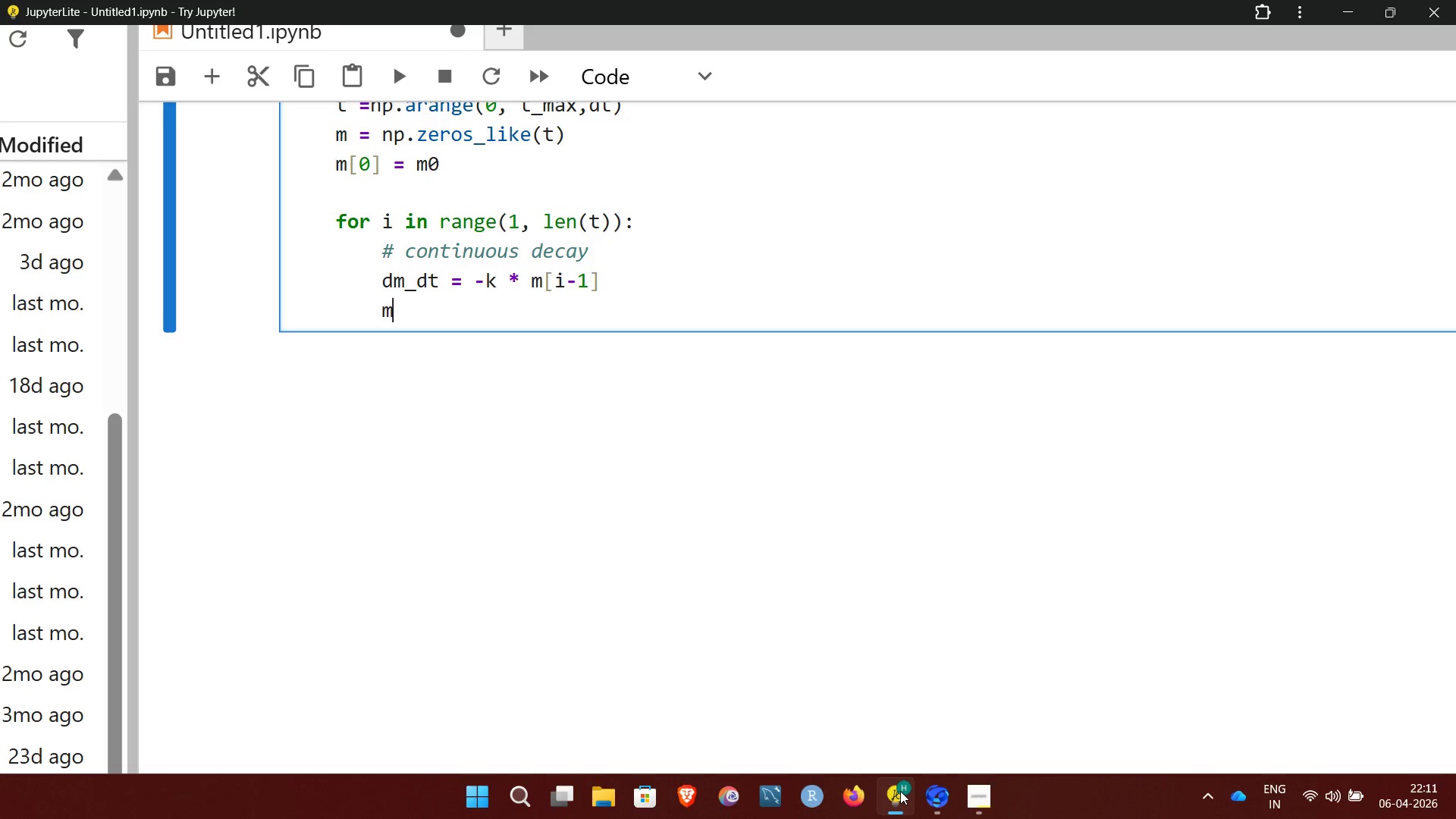 
key(BracketLeft)
 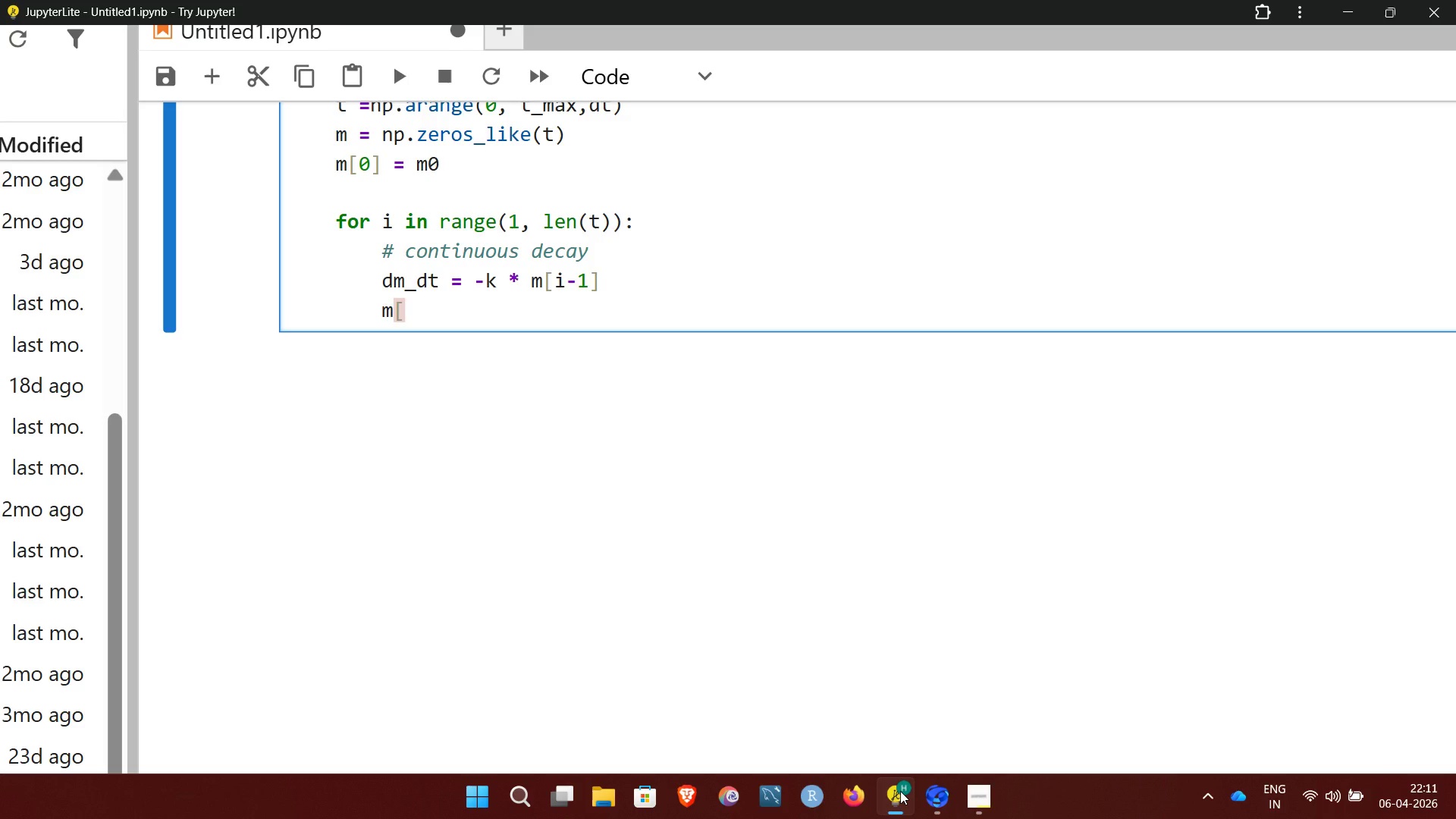 
key(I)
 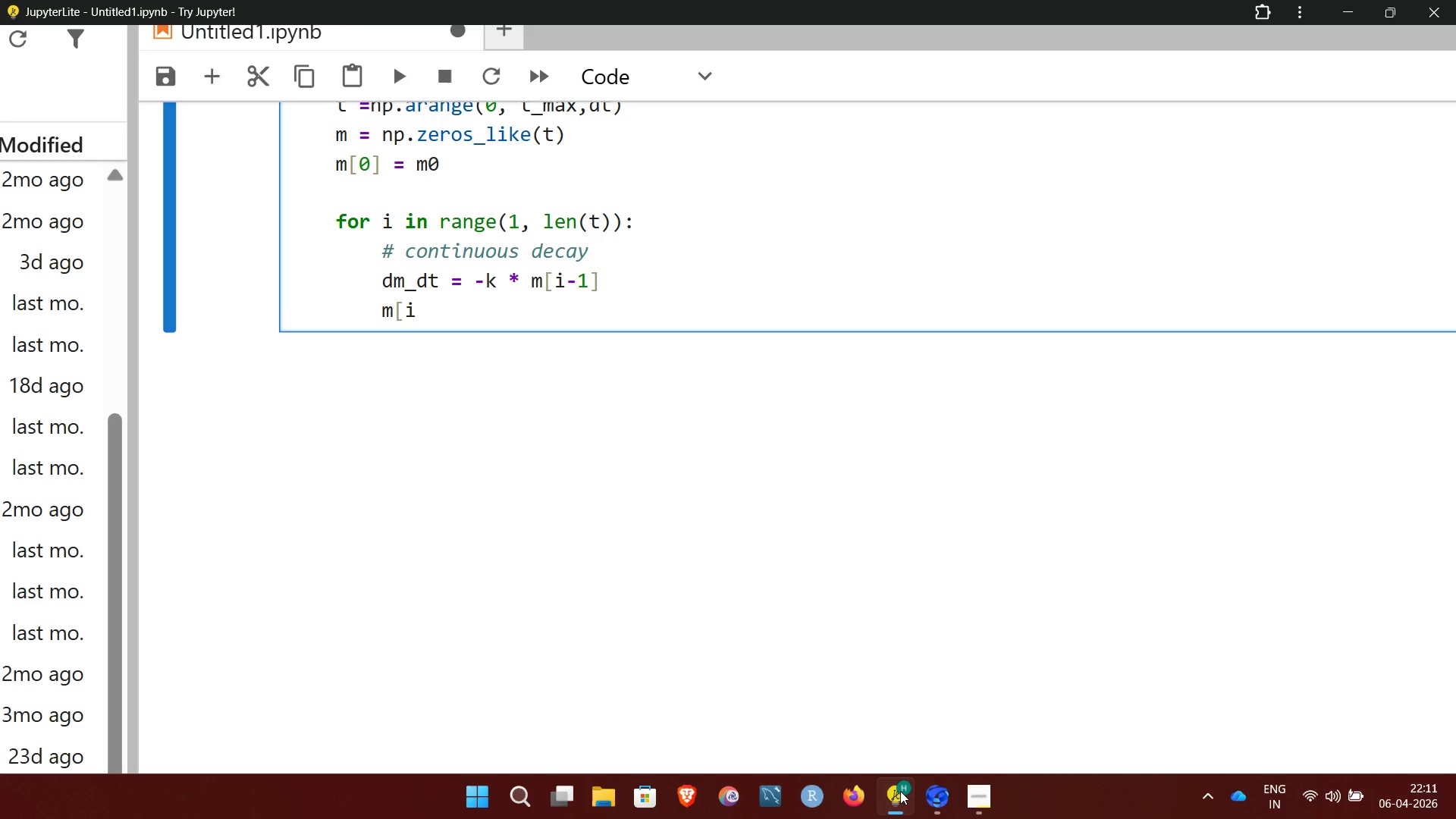 
key(BracketRight)
 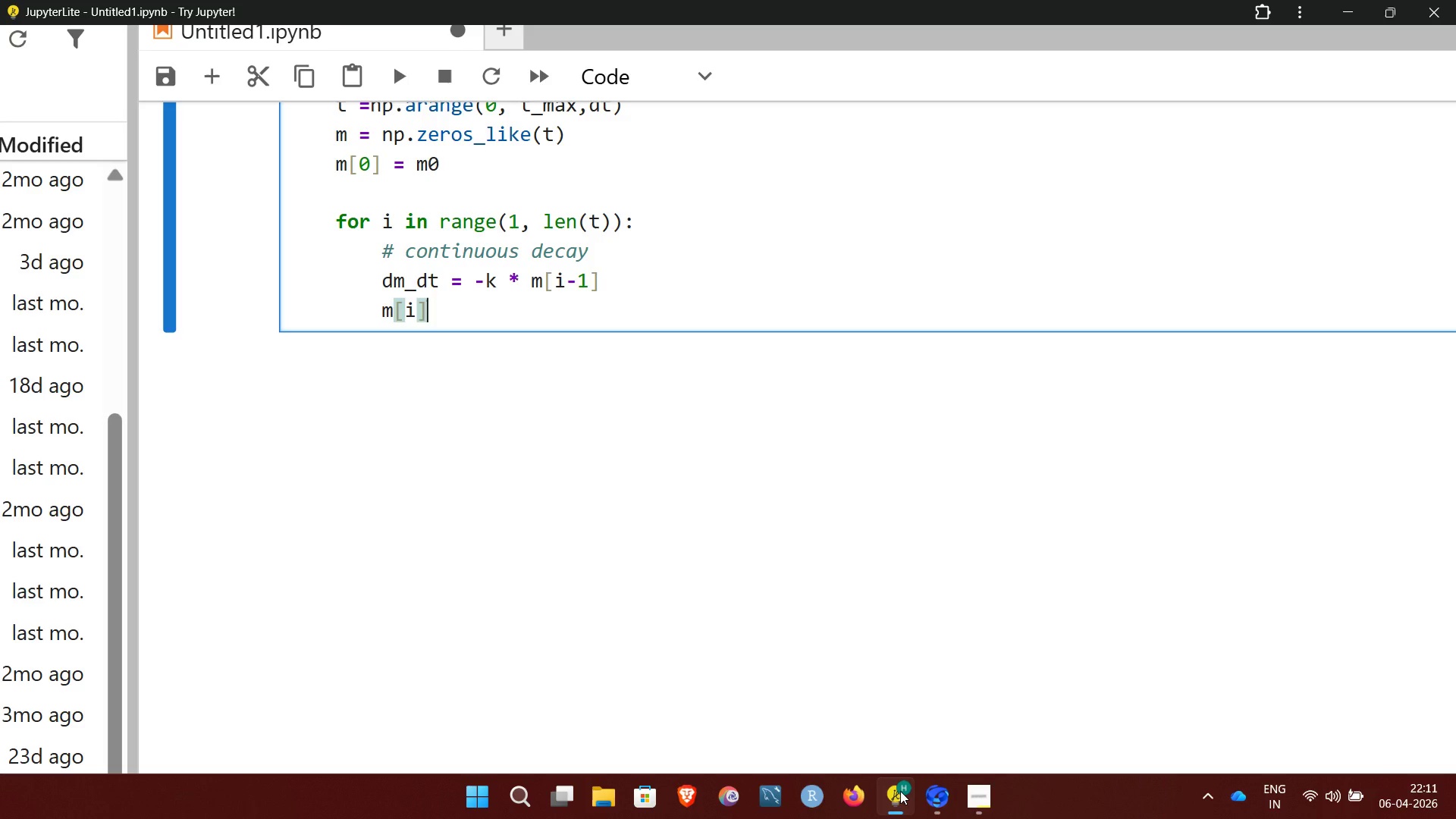 
key(Space)
 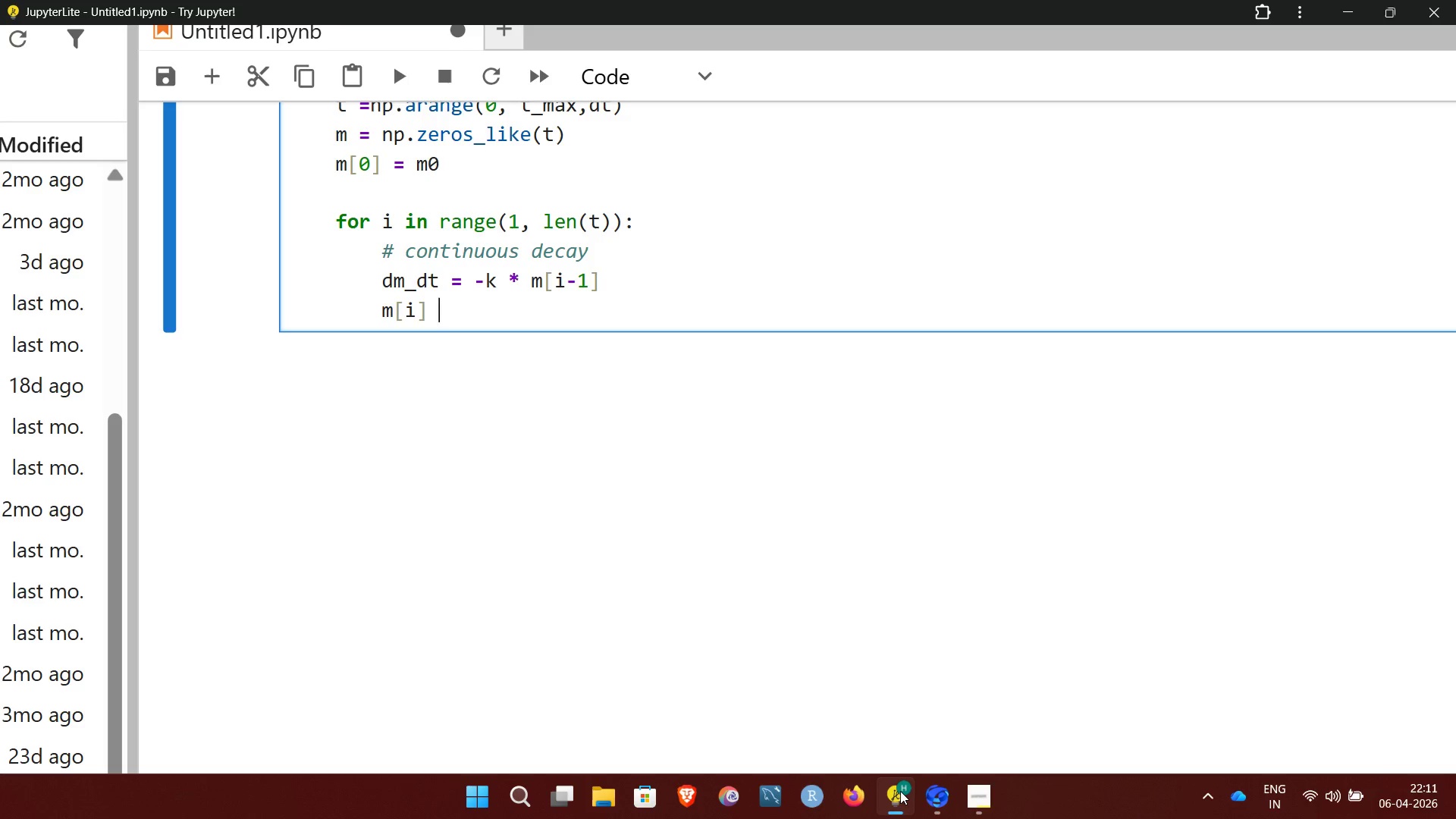 
key(Equal)
 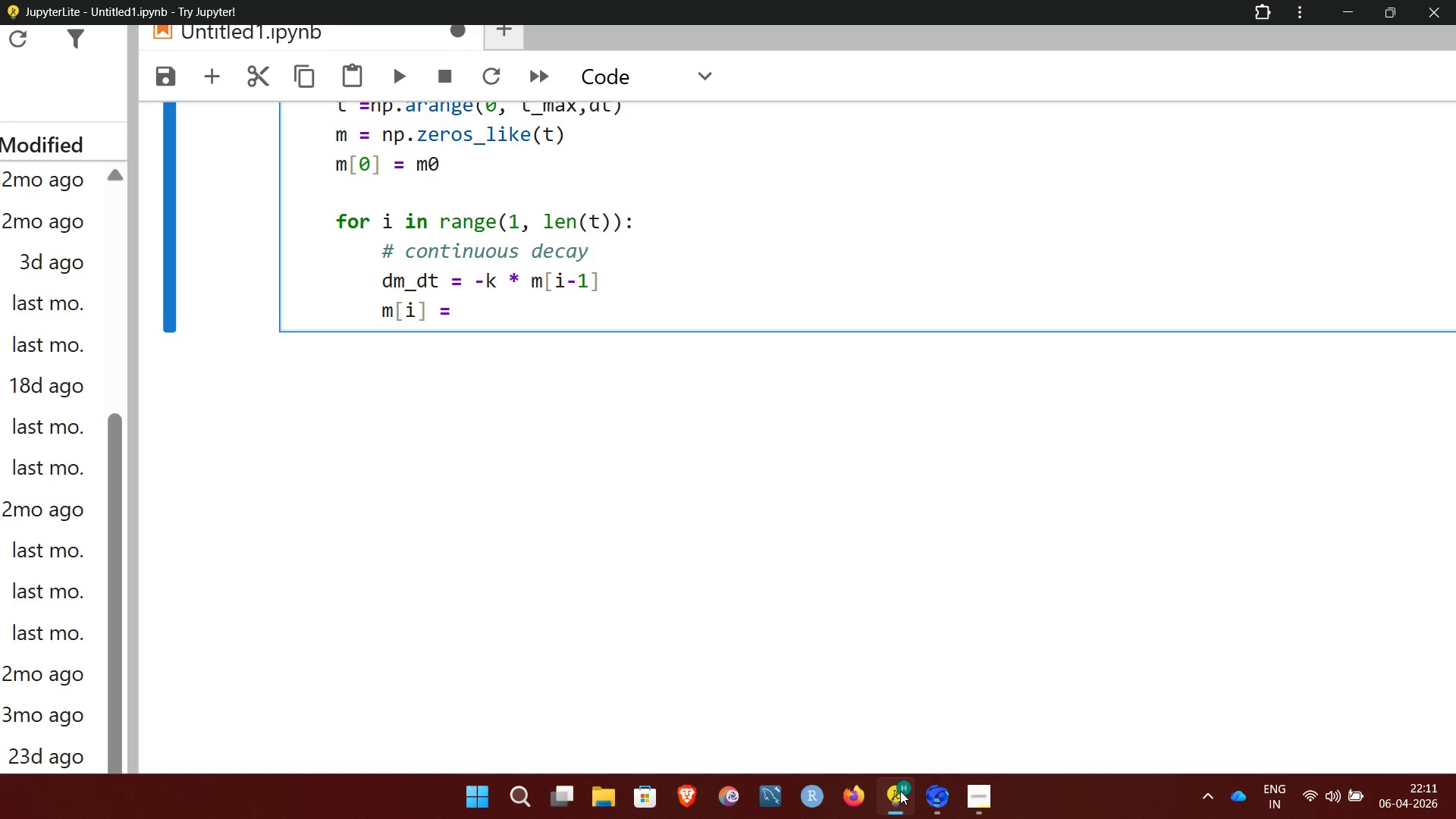 
wait(5.52)
 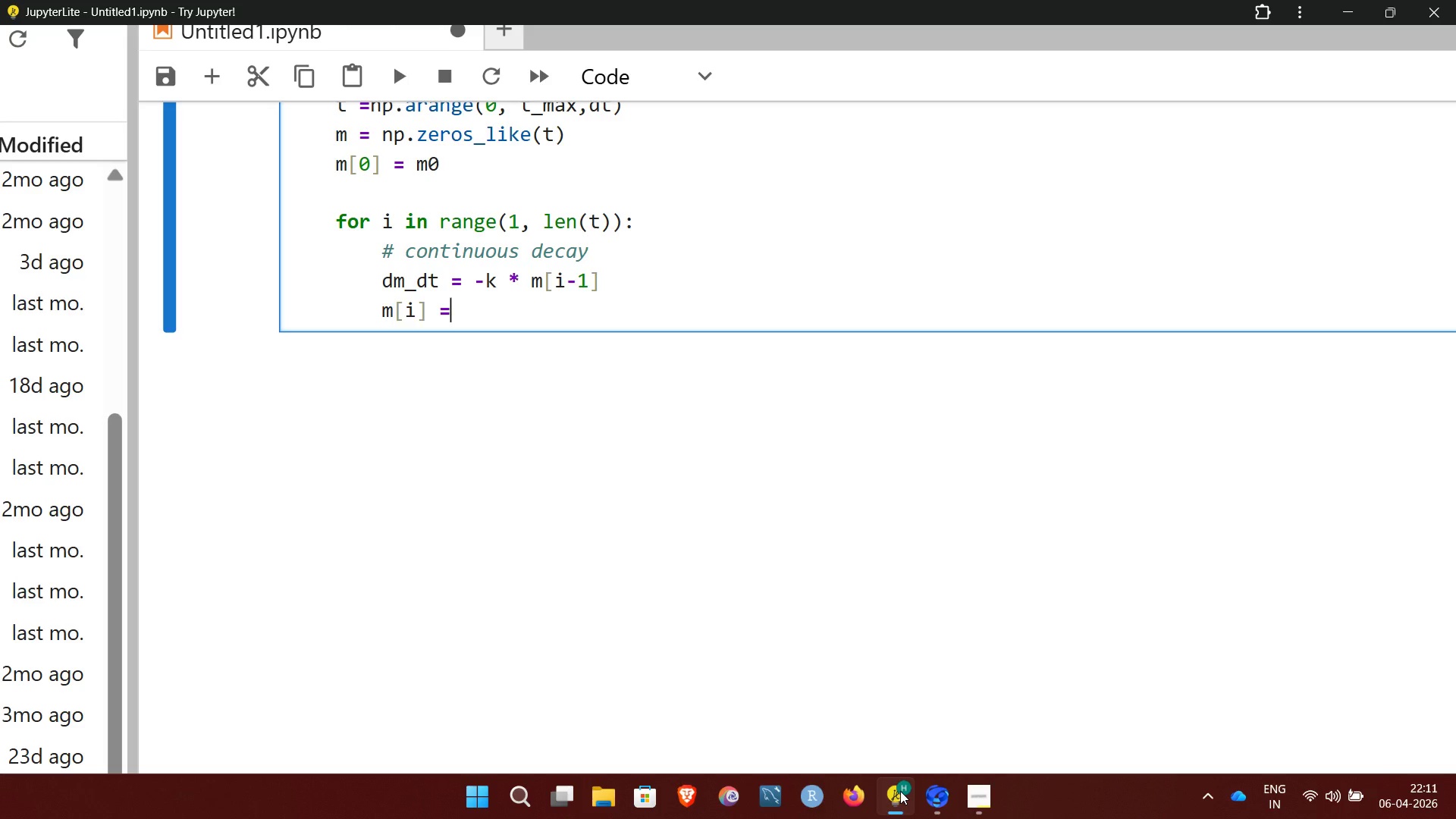 
type(m[i-1] + dm_dt * DT)
 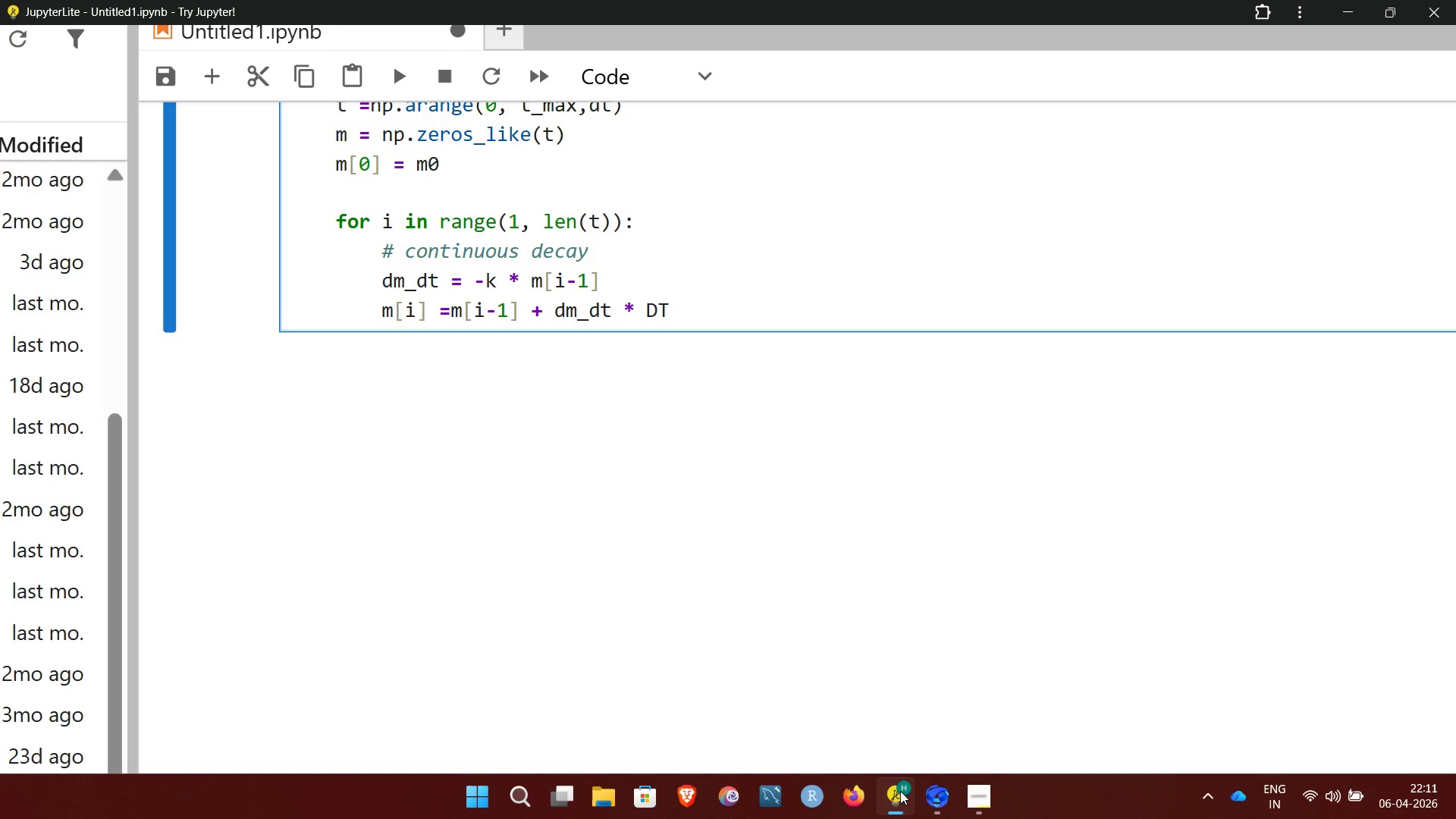 
wait(5.19)
 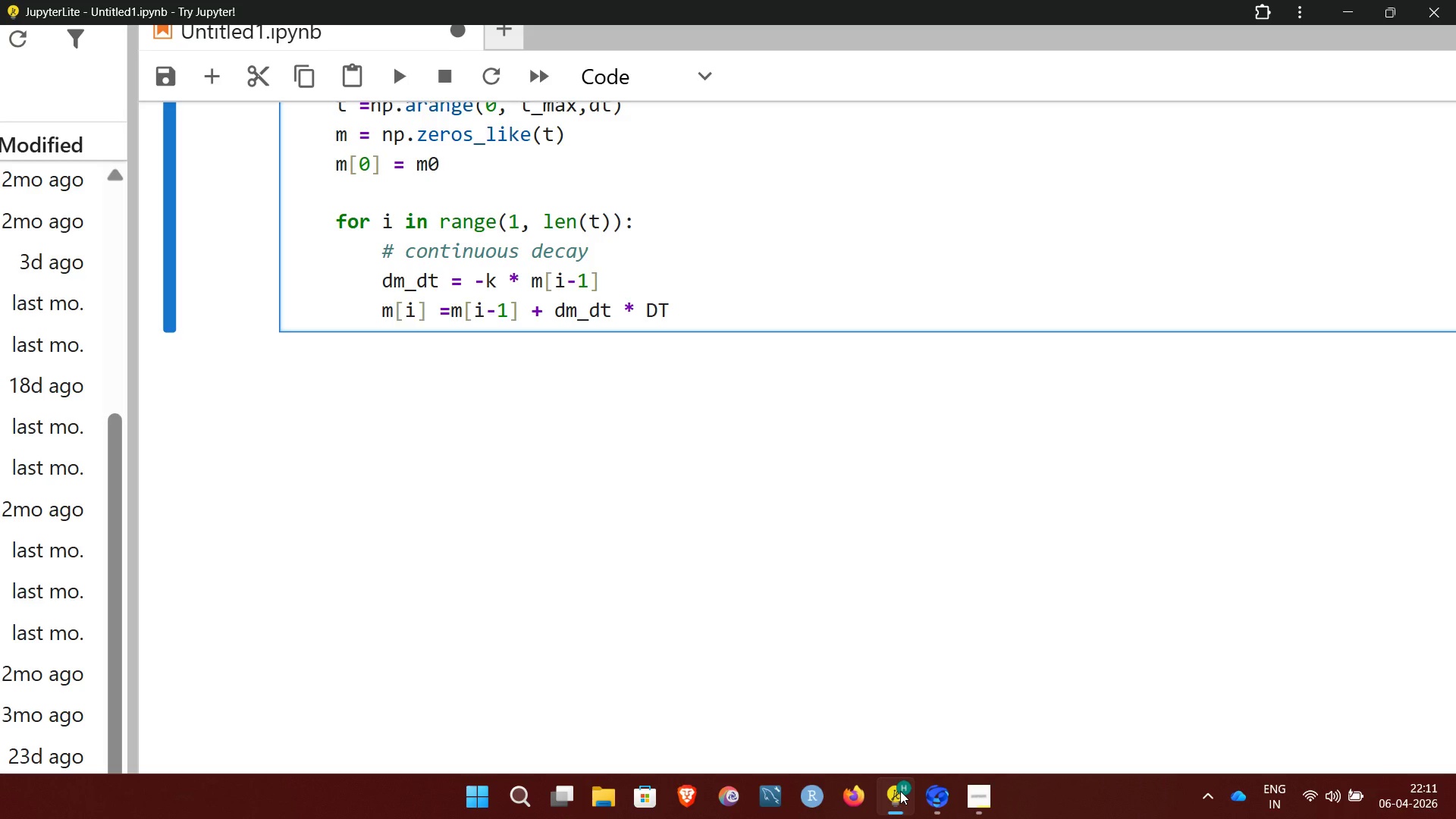 
key(Backspace)
 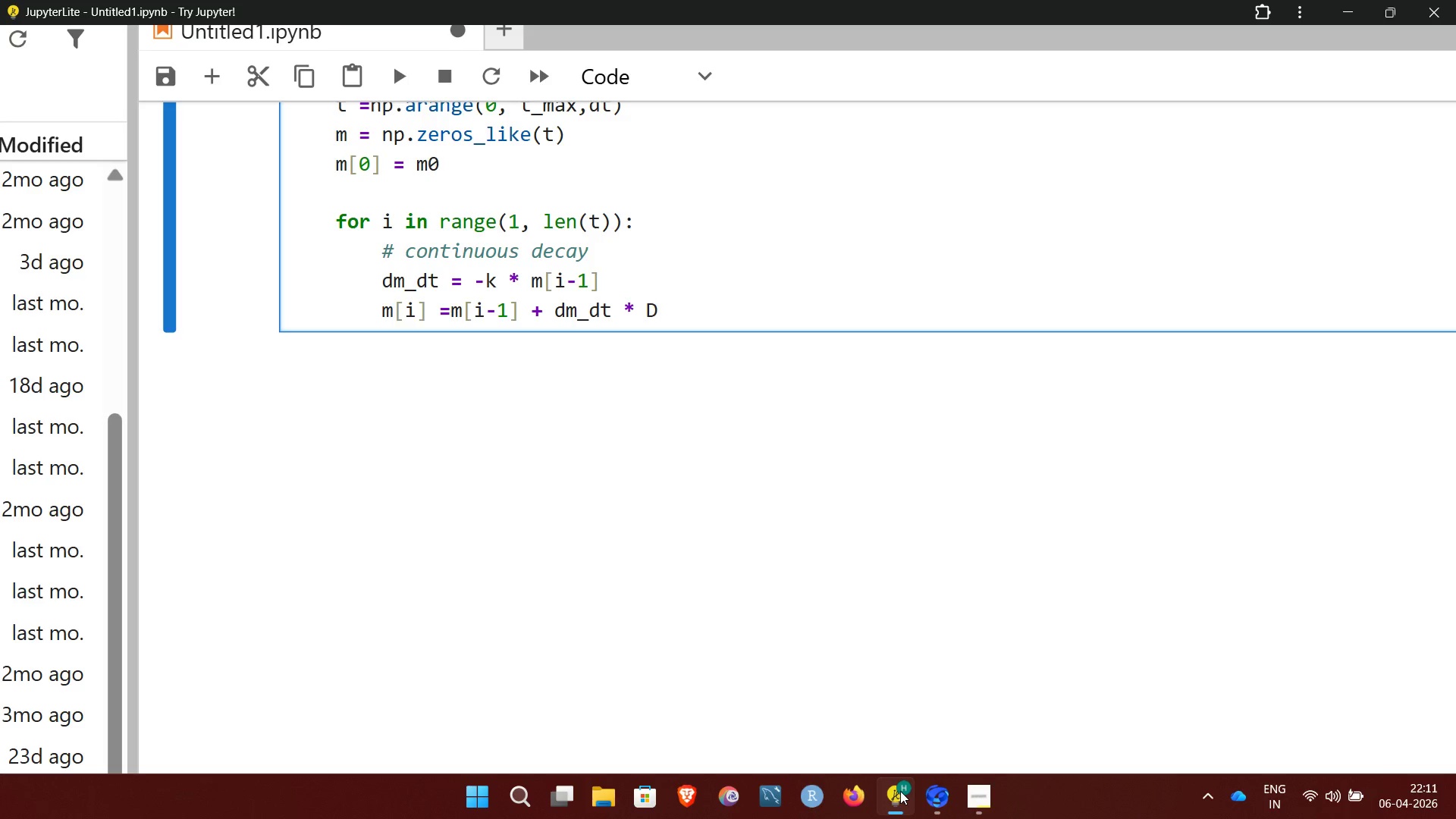 
key(T)
 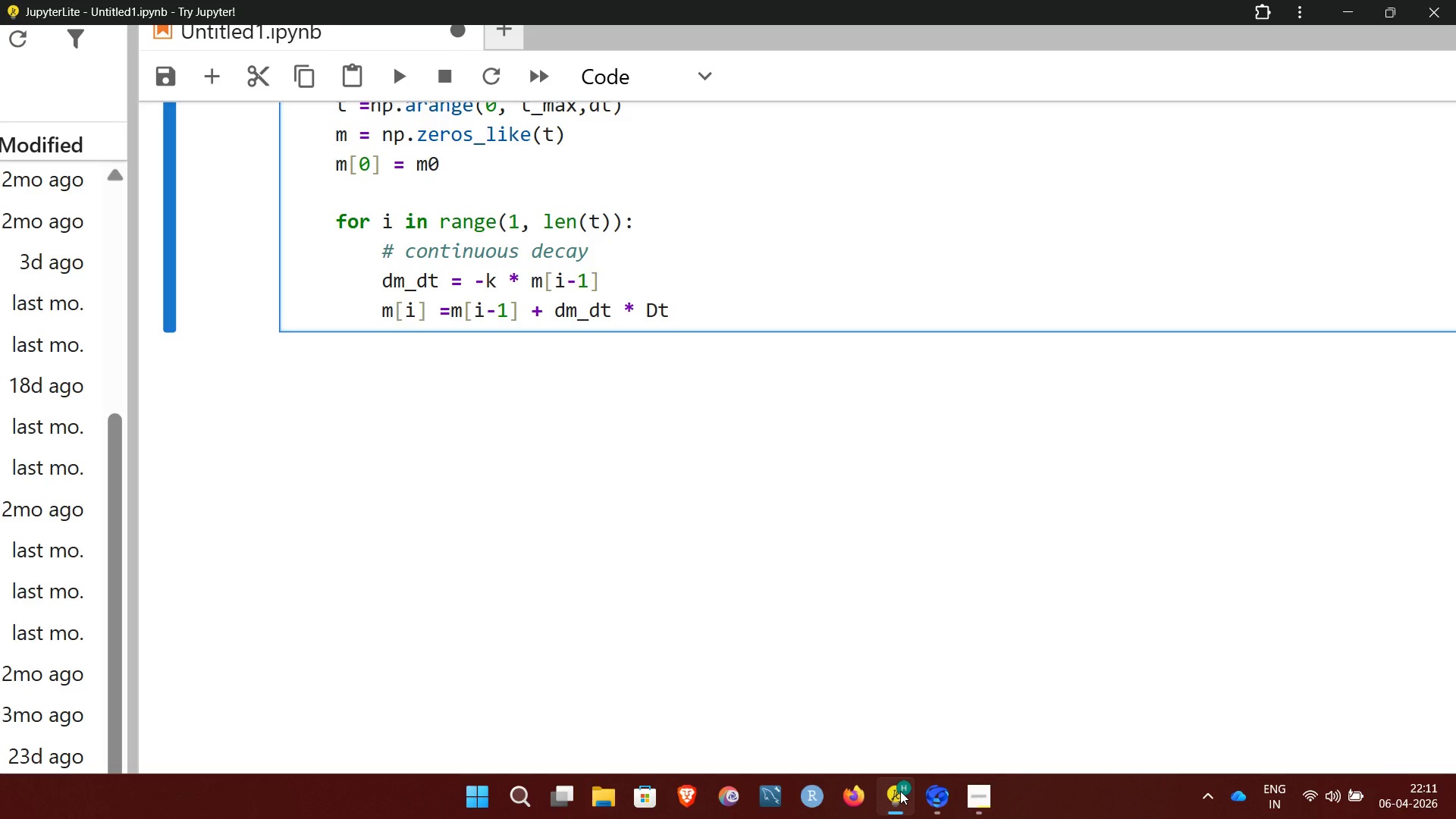 
key(Enter)
 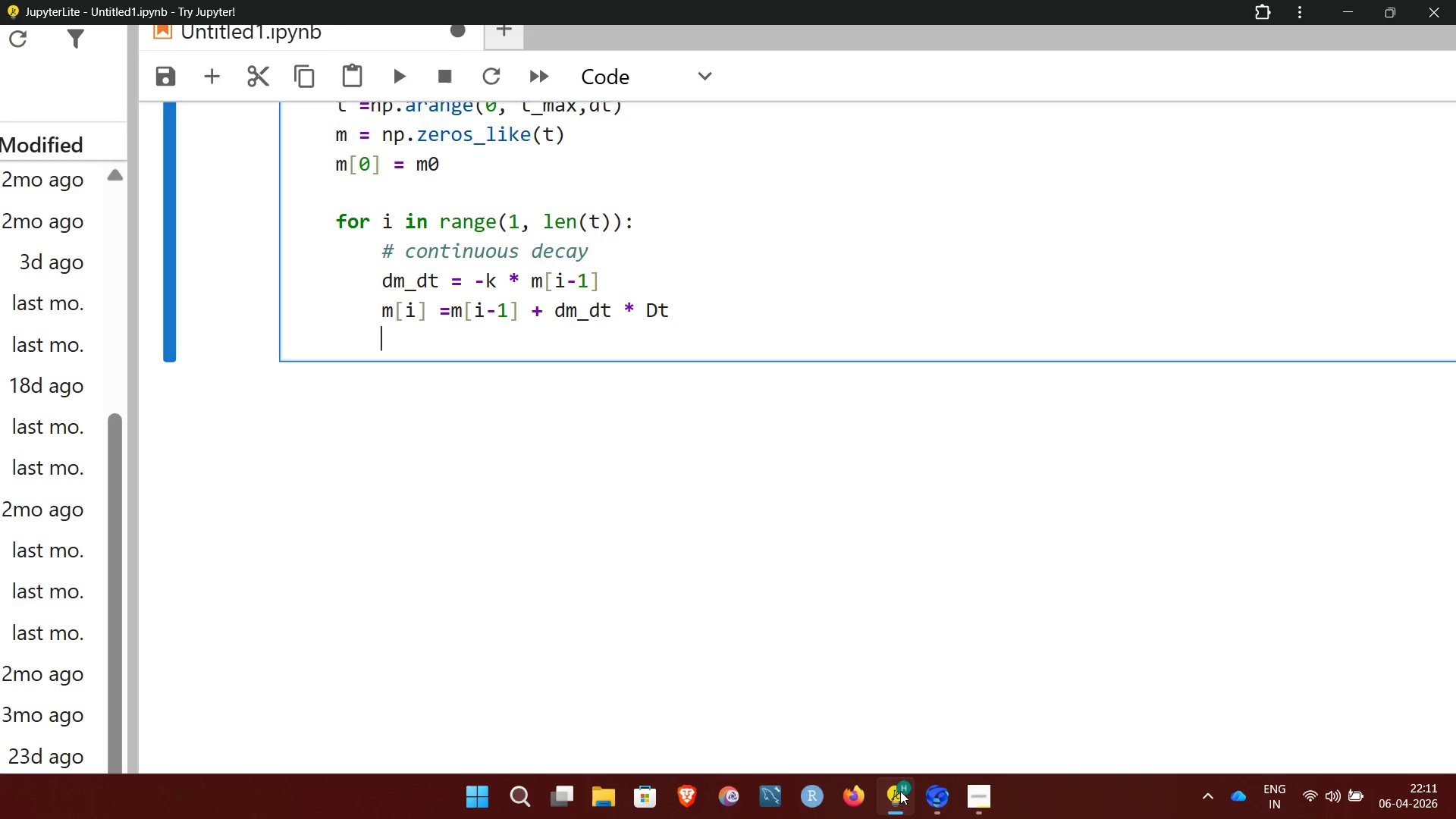 
key(Enter)
 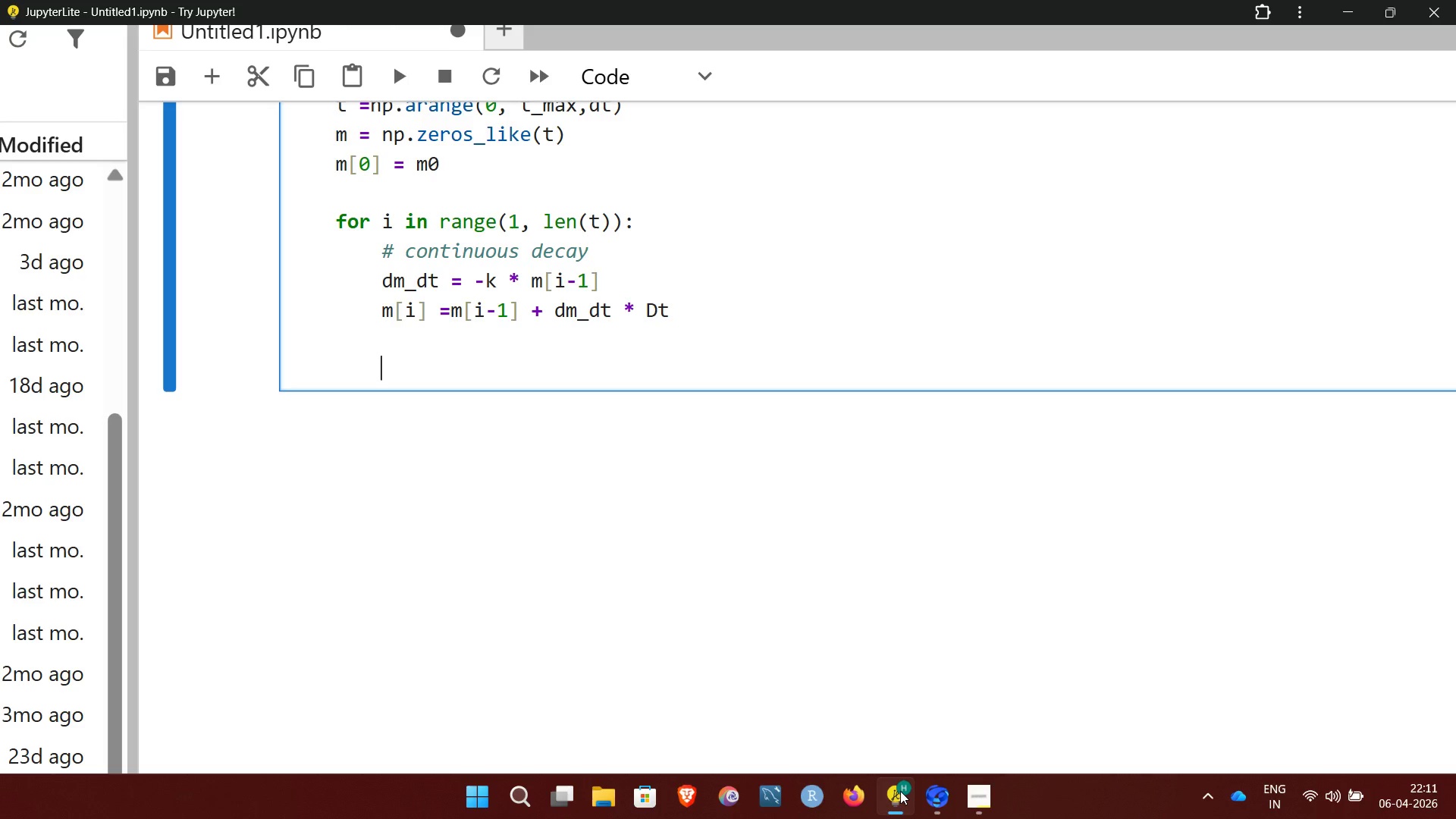 
type(# burst events)
 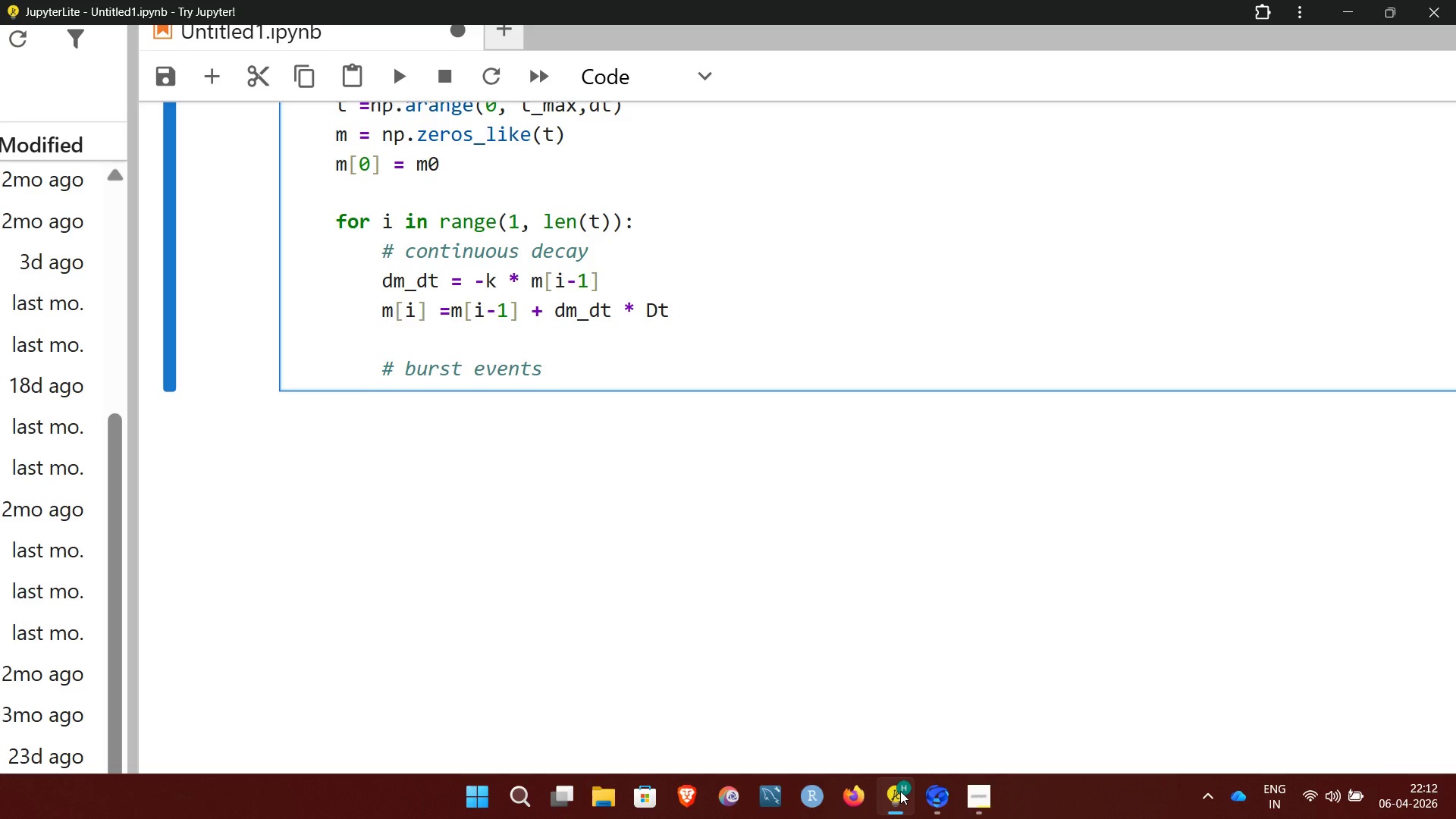 
key(Enter)
 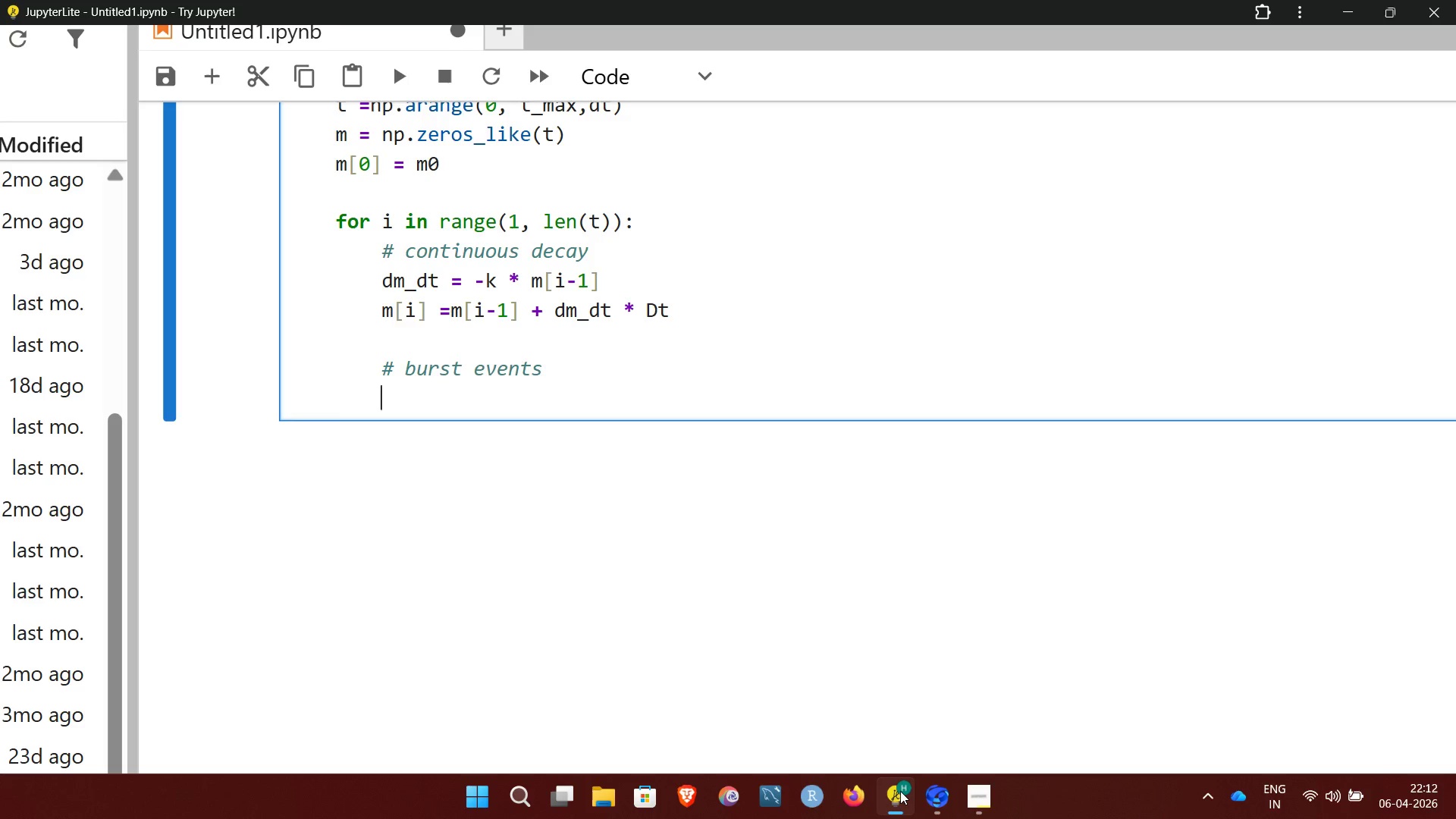 
type(if burst_times is not none)
 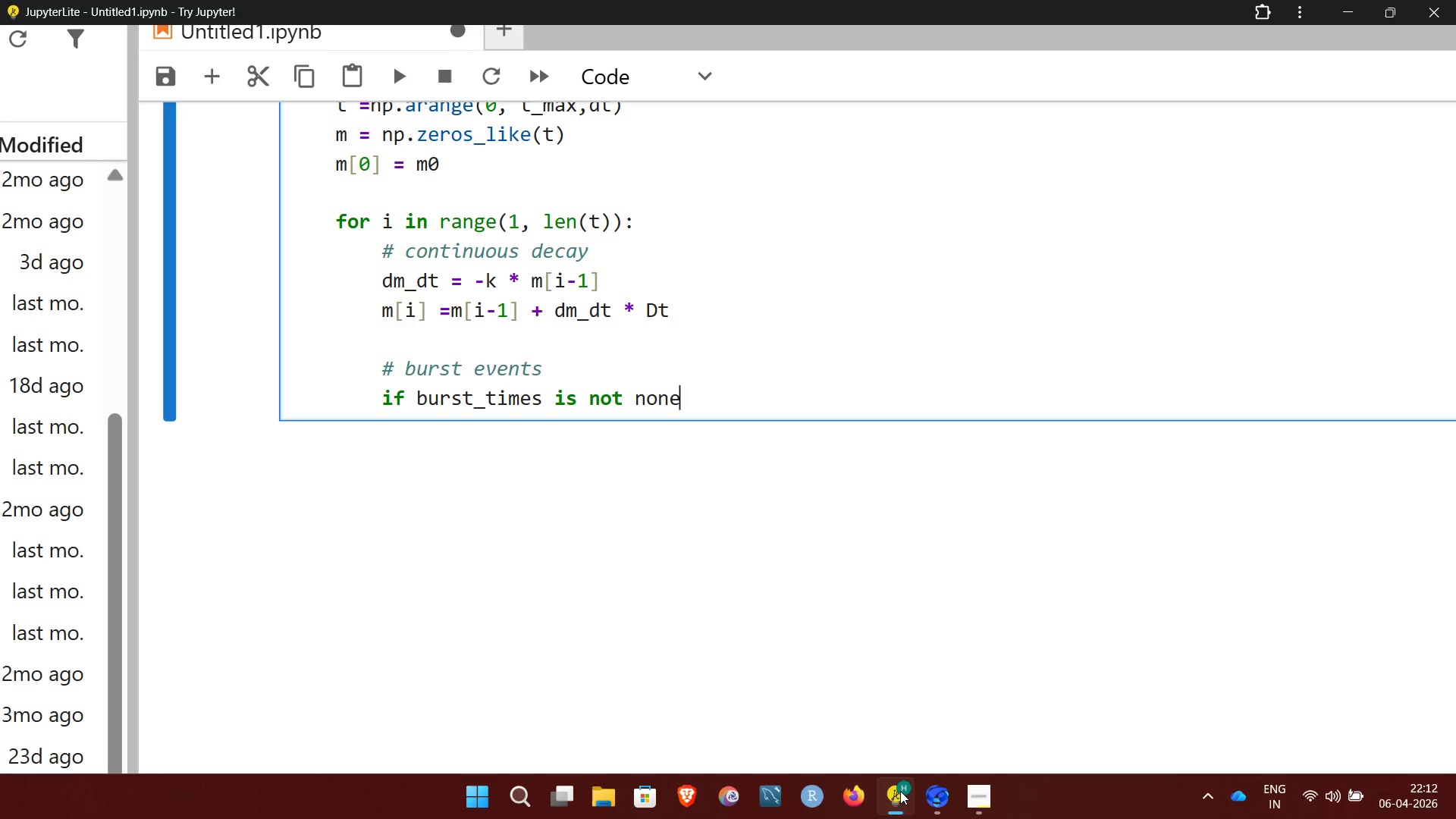 
wait(5.08)
 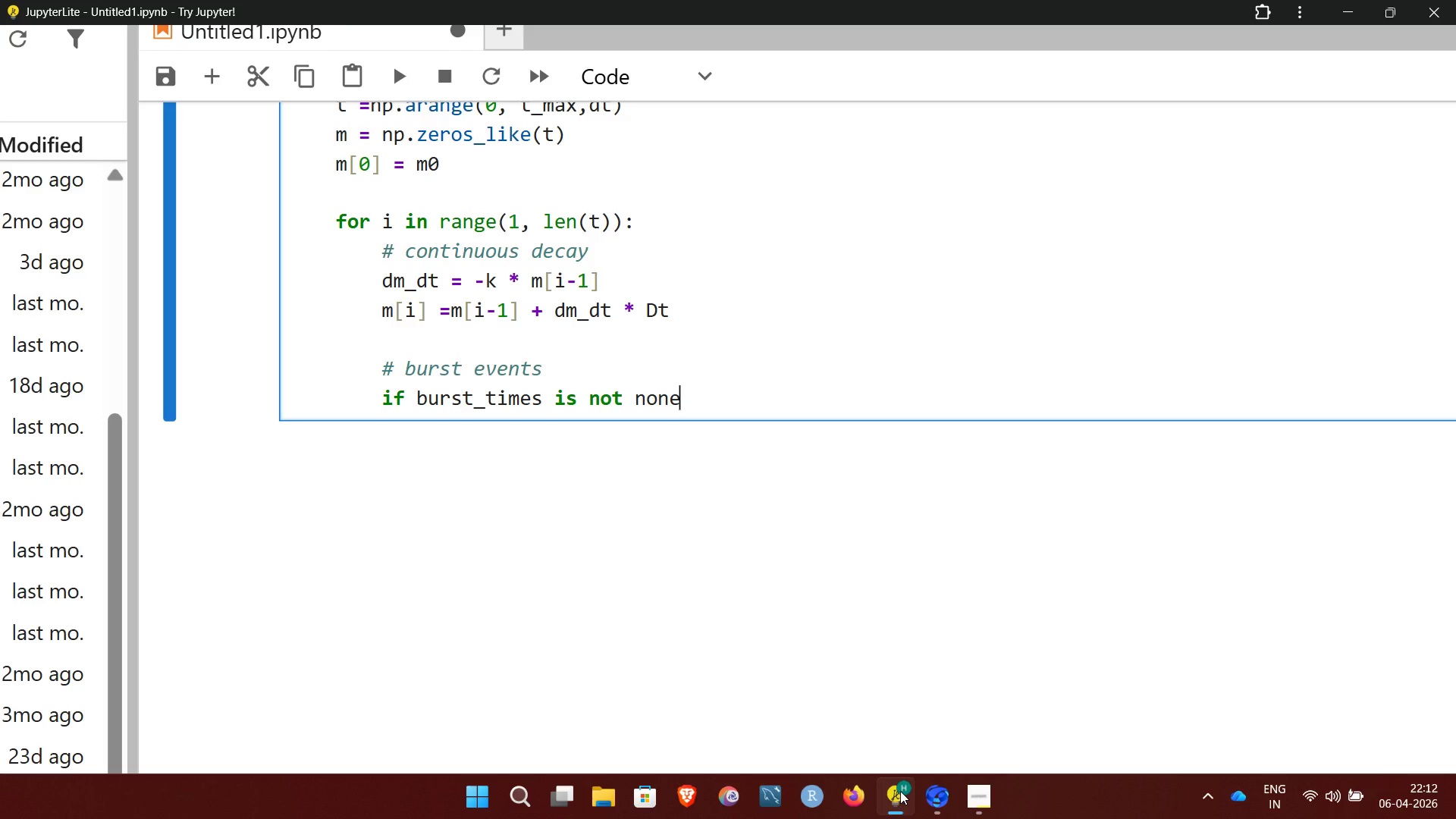 
key(Shift+Semicolon)
 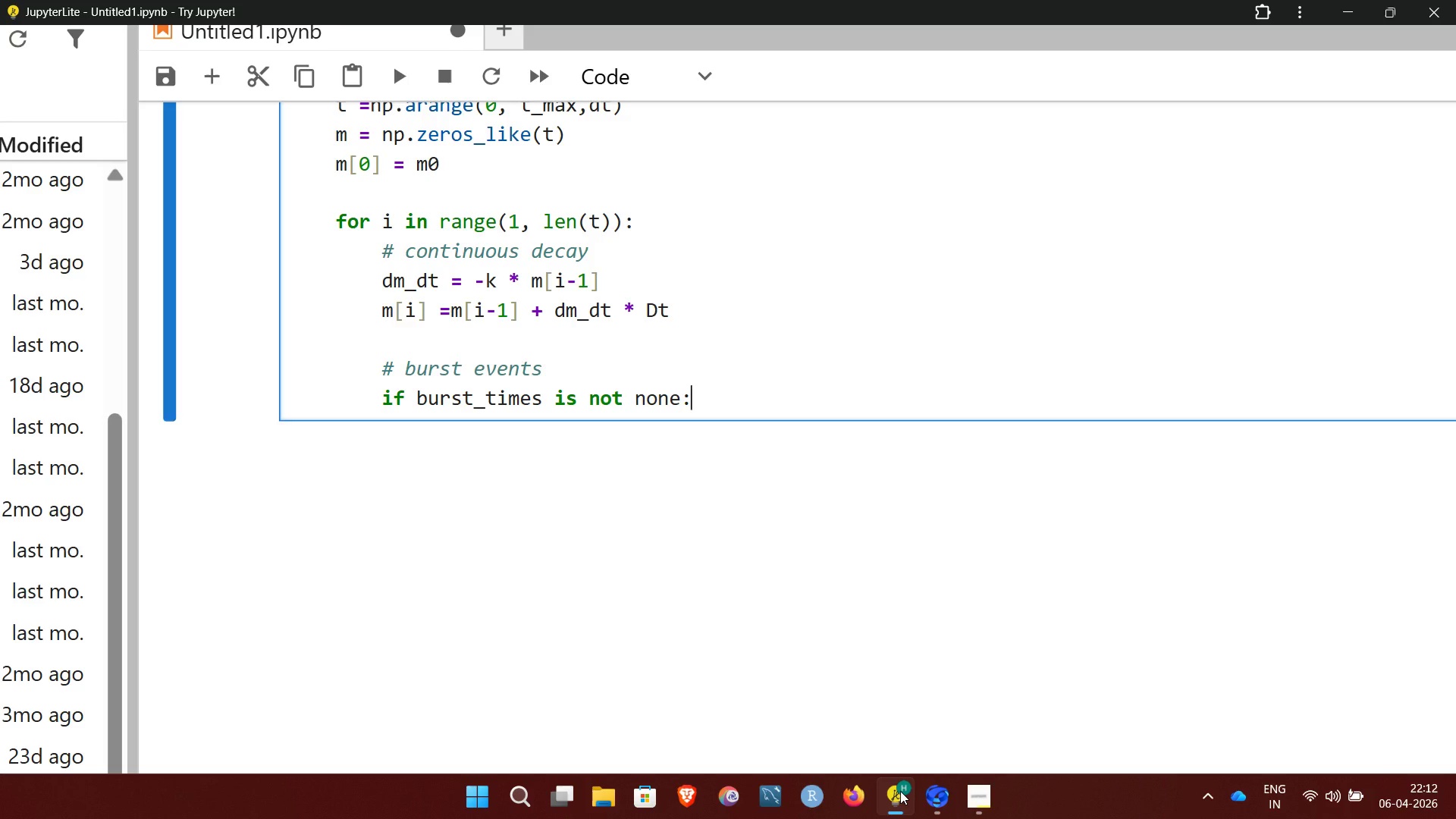 
key(Enter)
 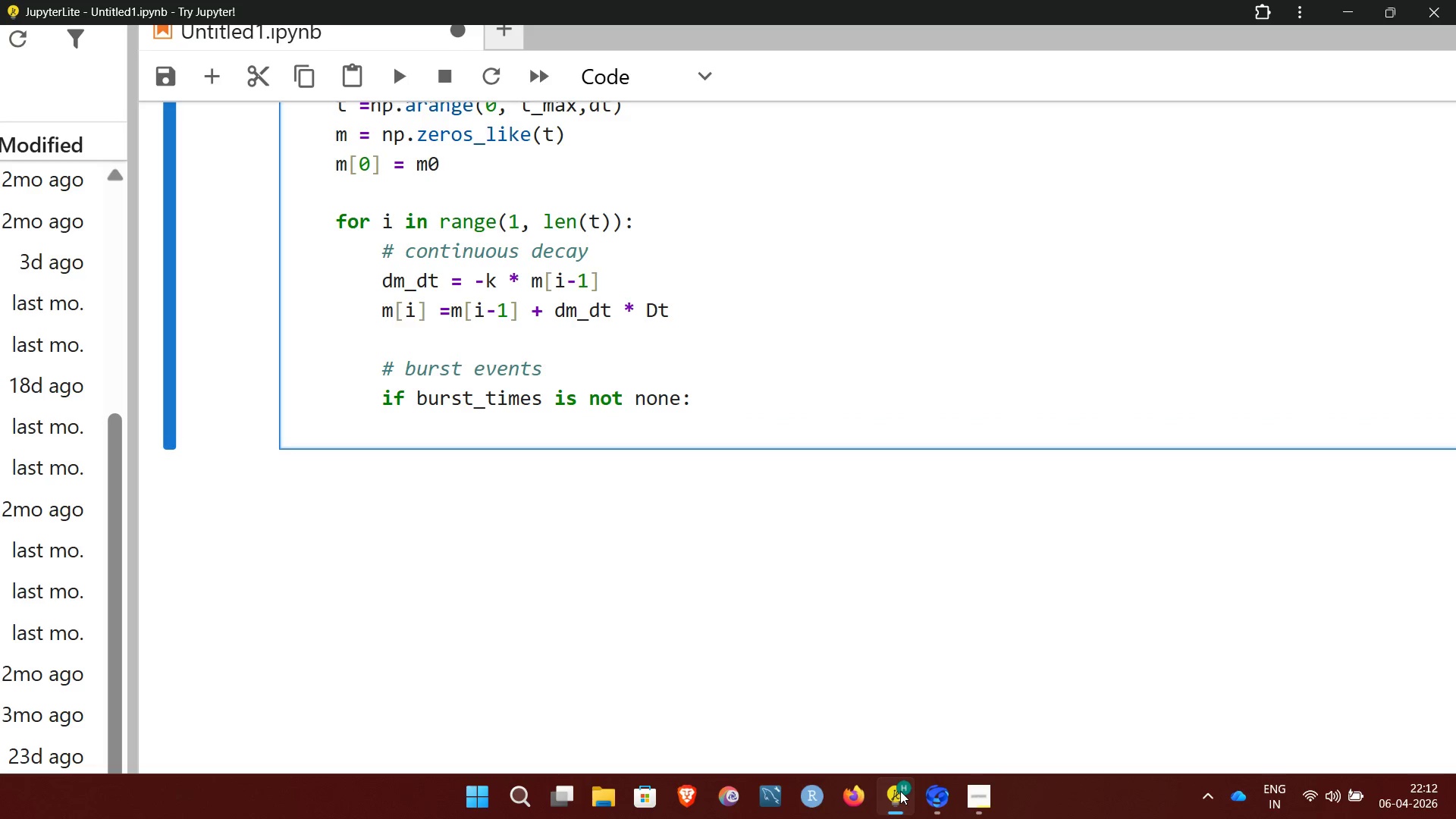 
type(for bt in burst times)
 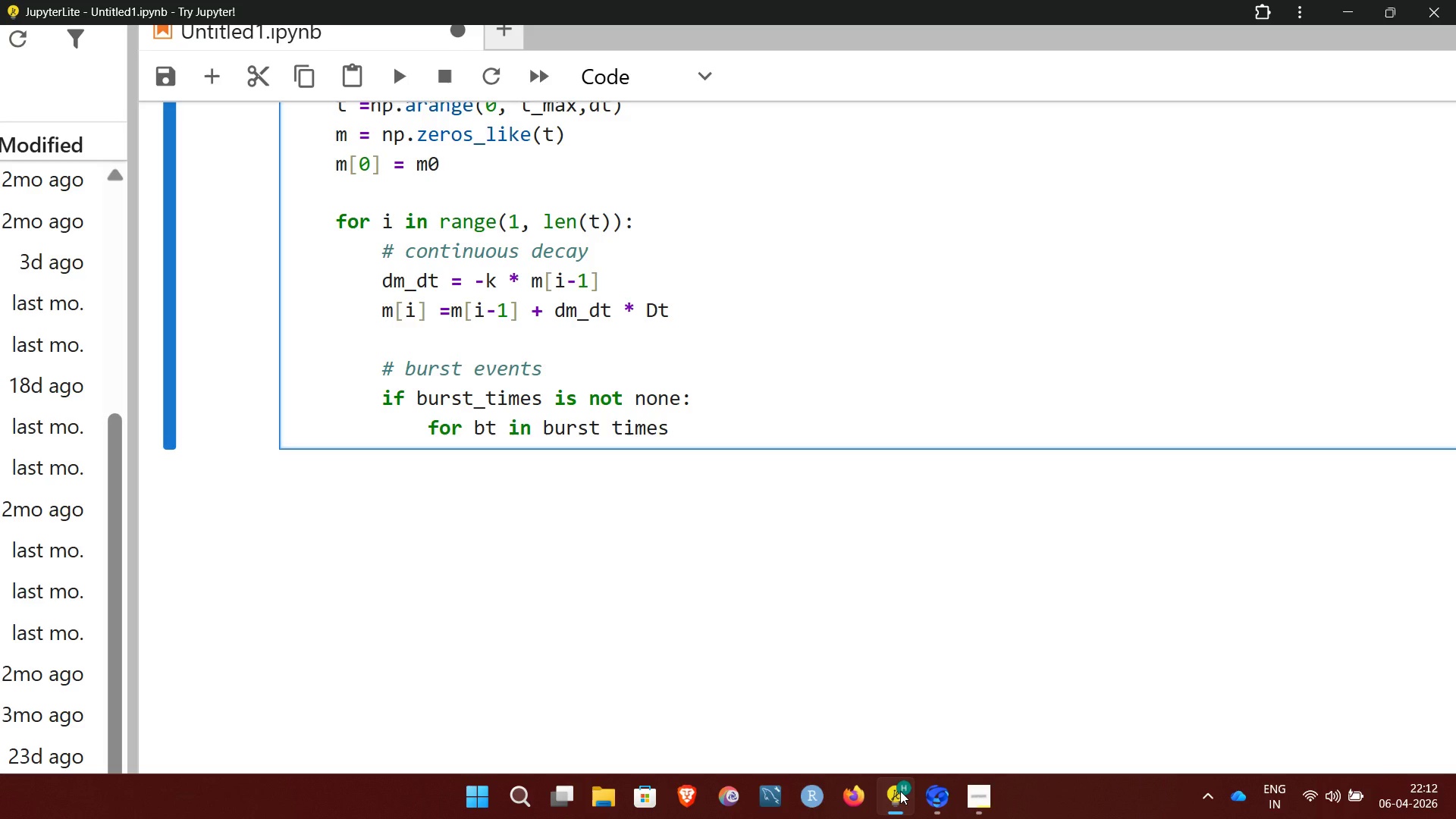 
wait(6.23)
 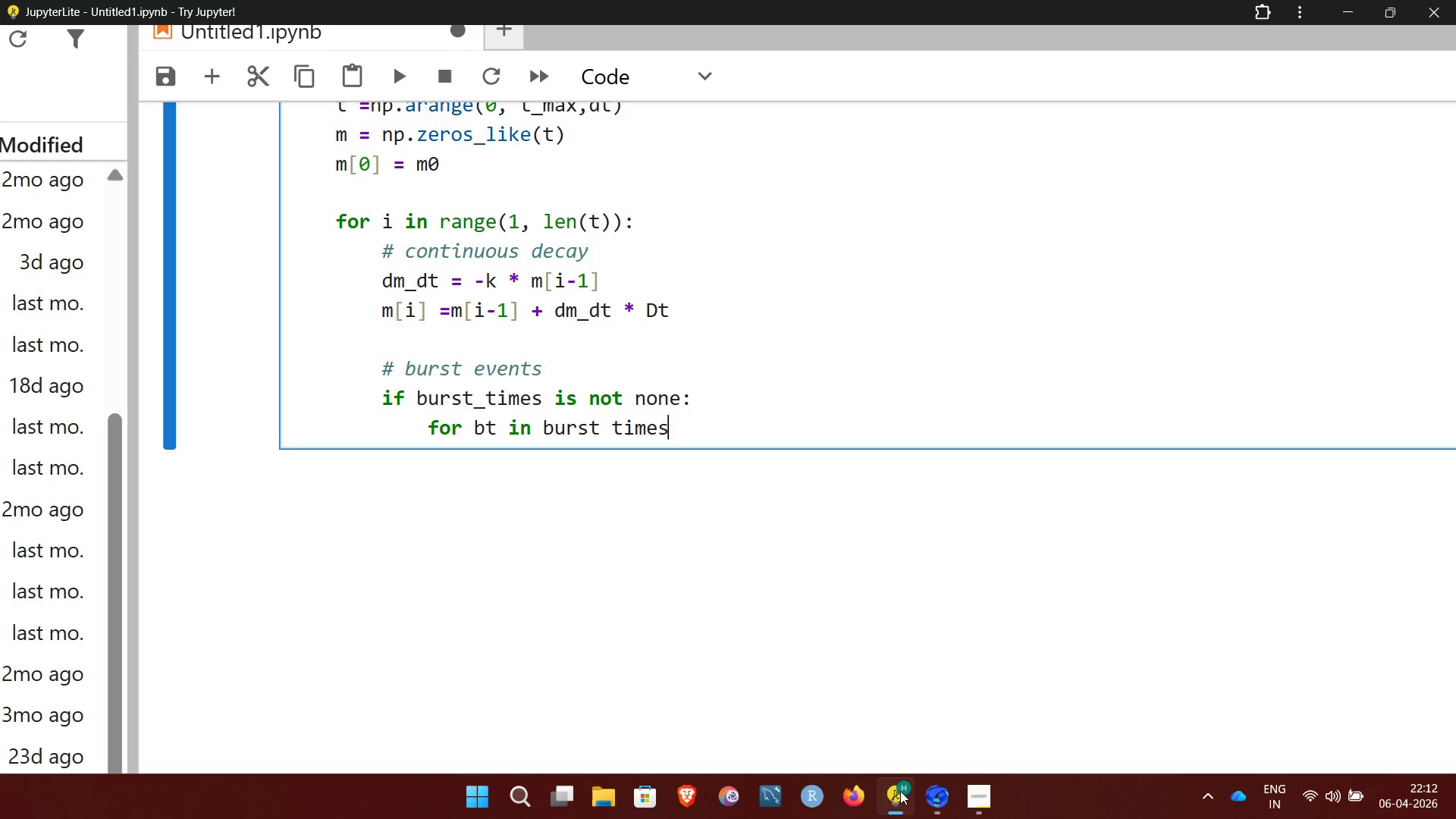 
key(Shift+Semicolon)
 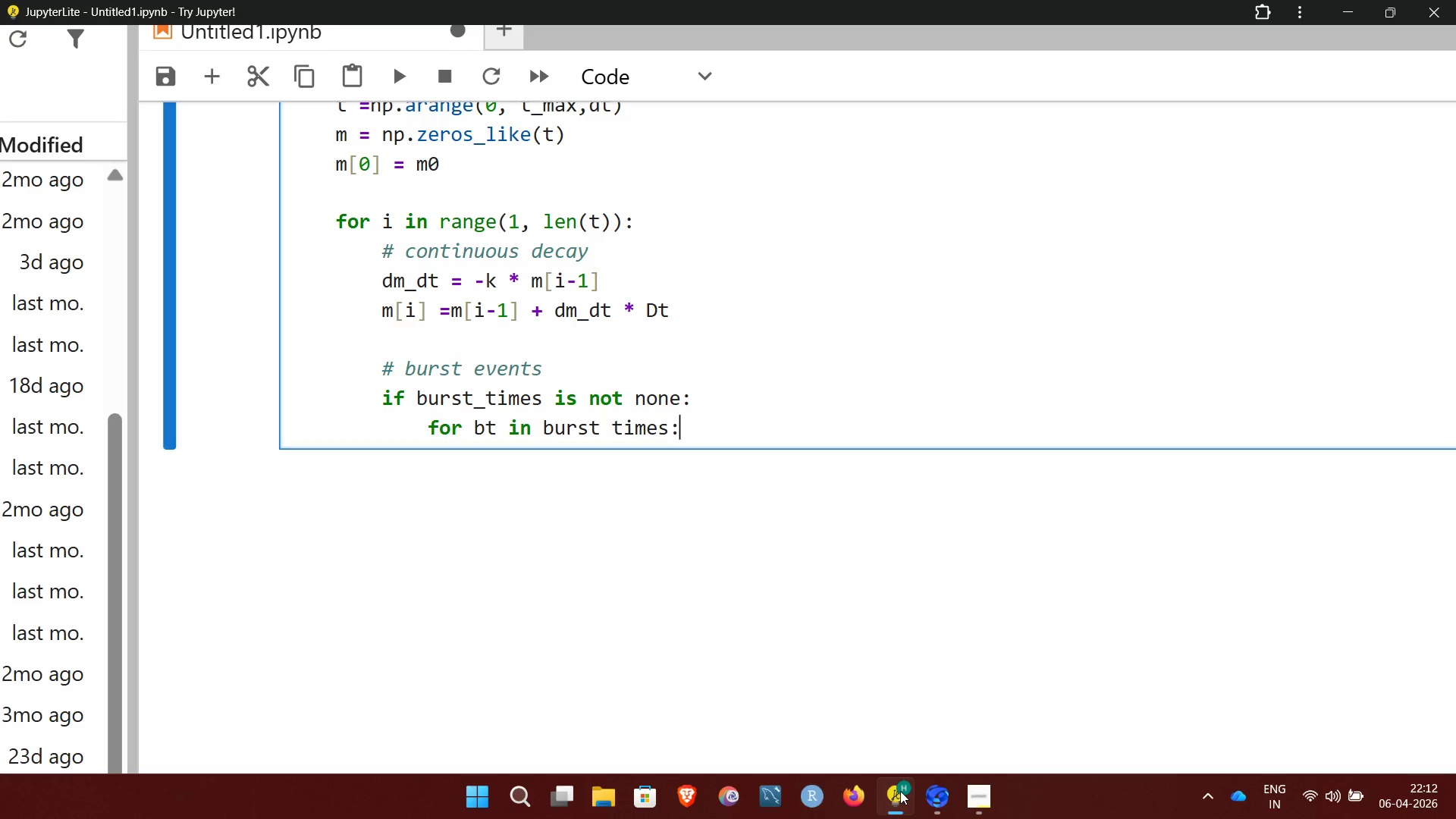 
key(Enter)
 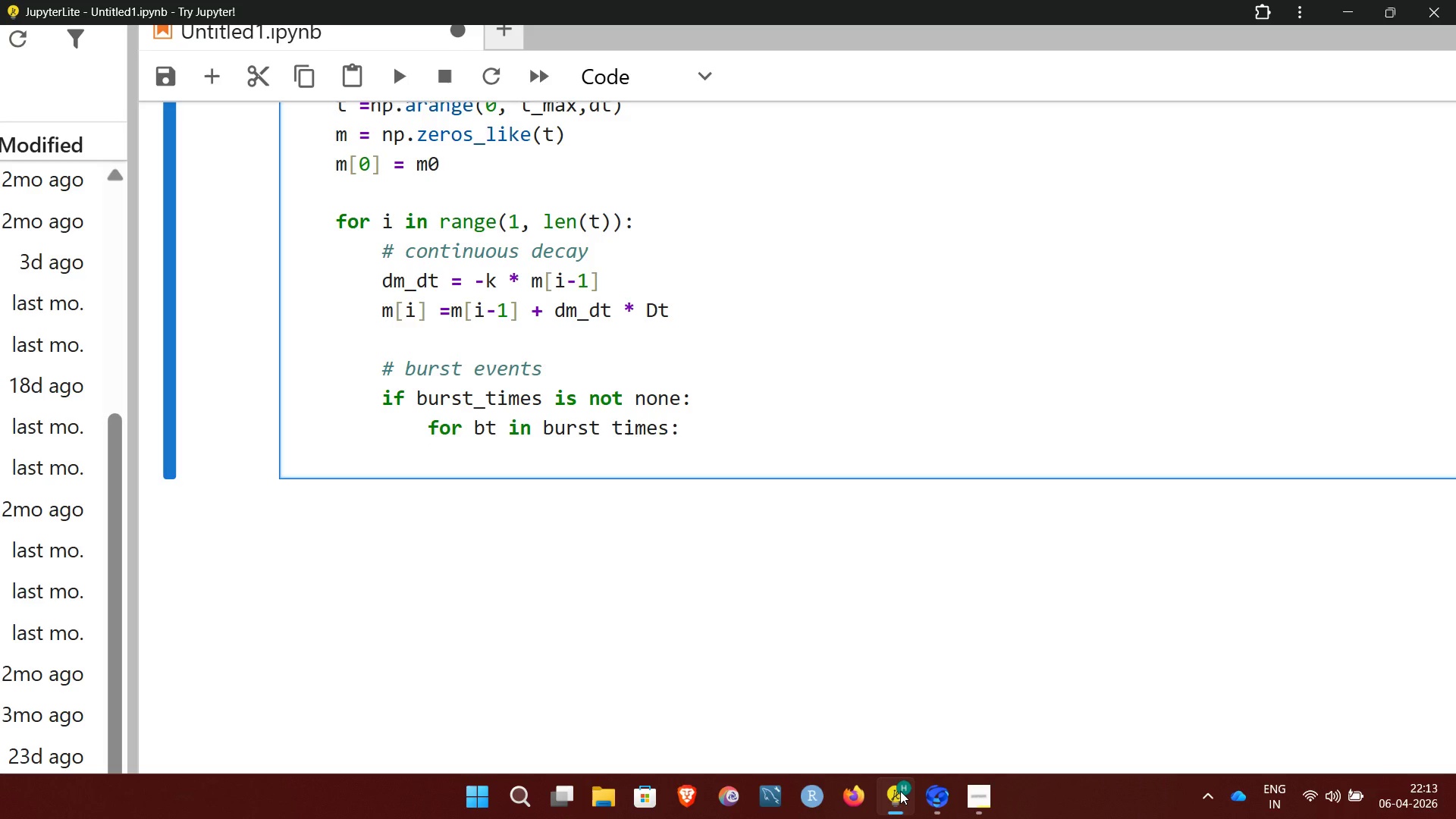 
type(    ifabs)
key(Backspace)
key(Backspace)
key(Backspace)
type( abs)
 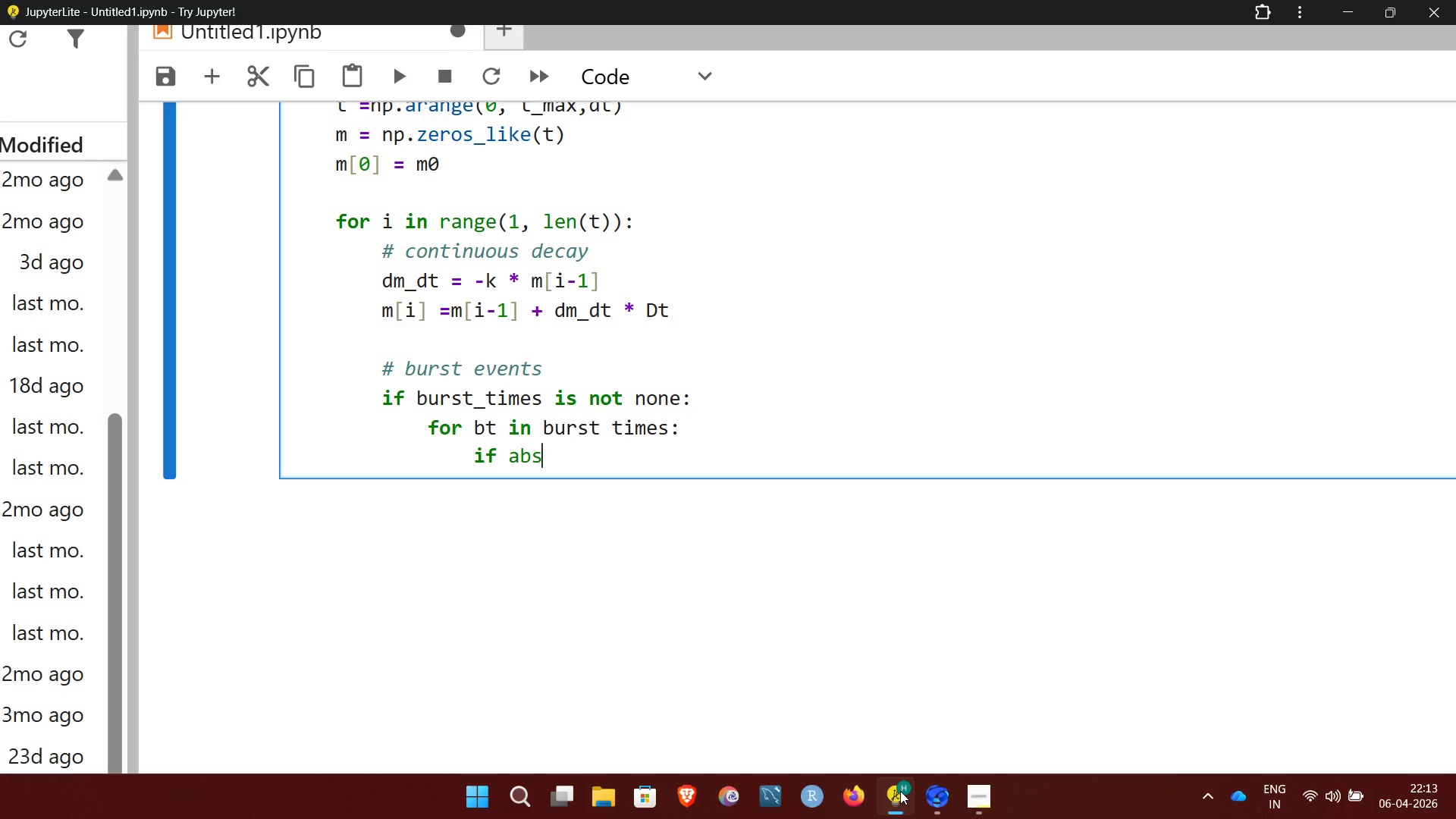 
type((t[i])
 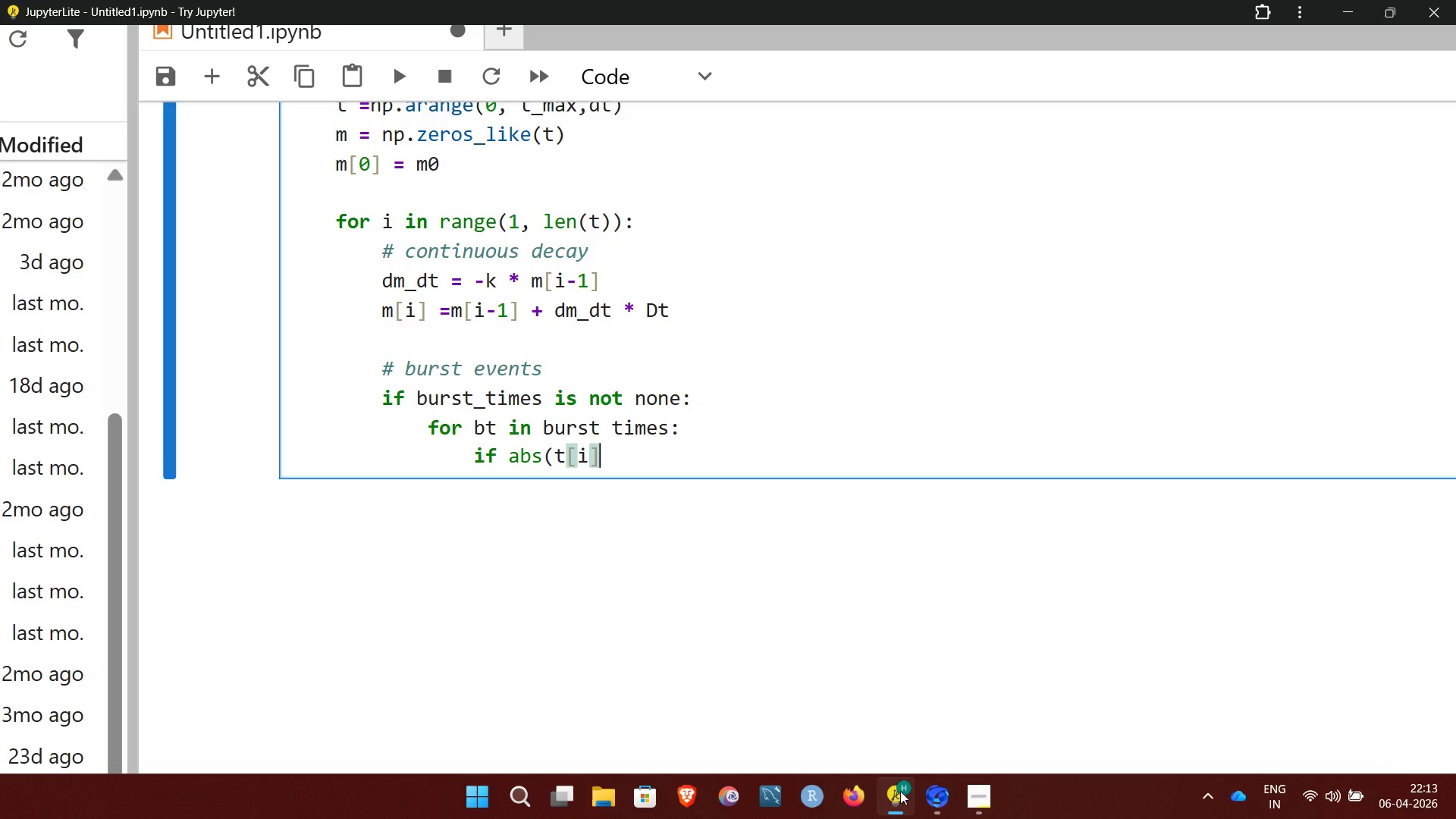 
wait(11.12)
 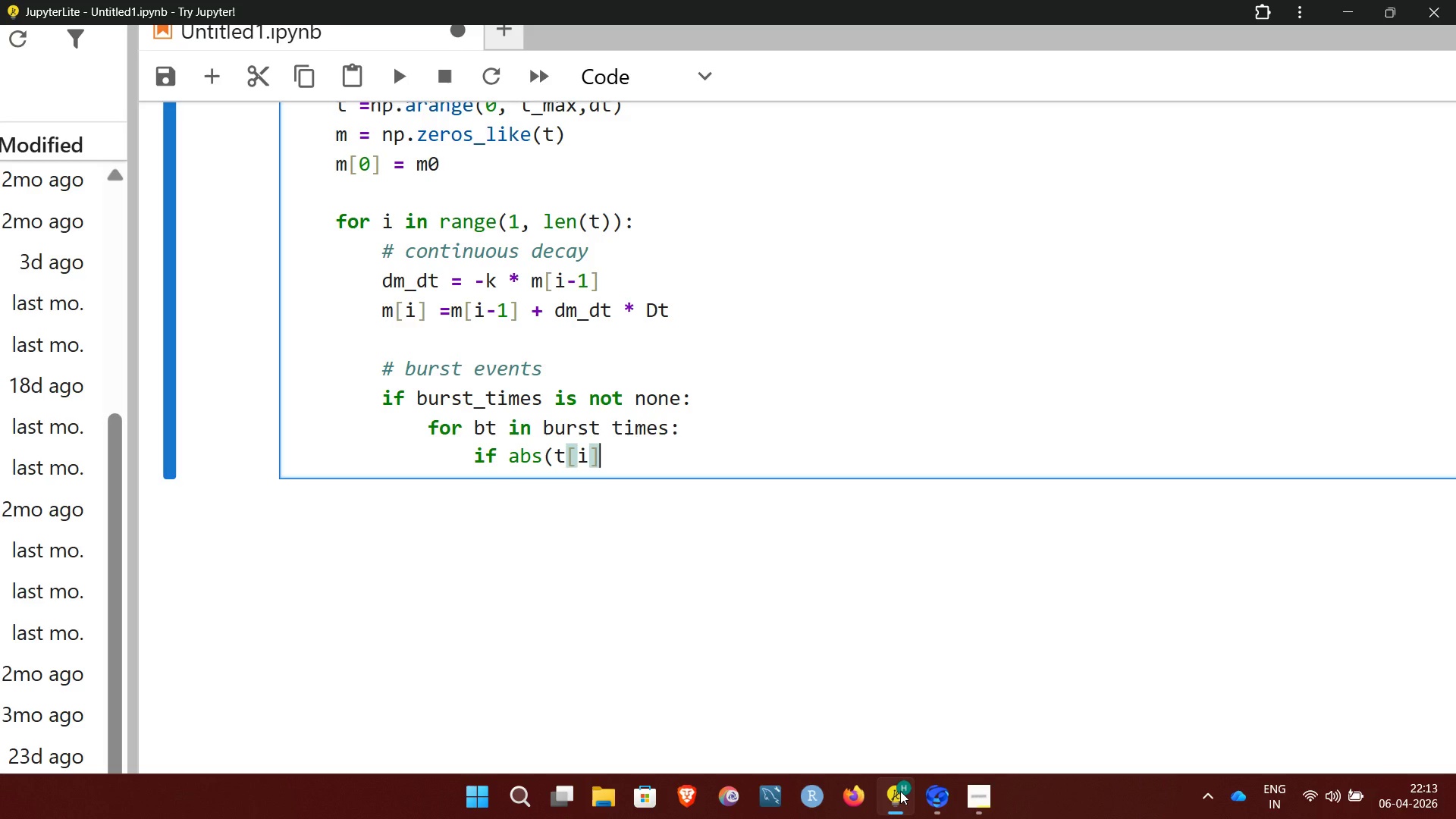 
key(Space)
 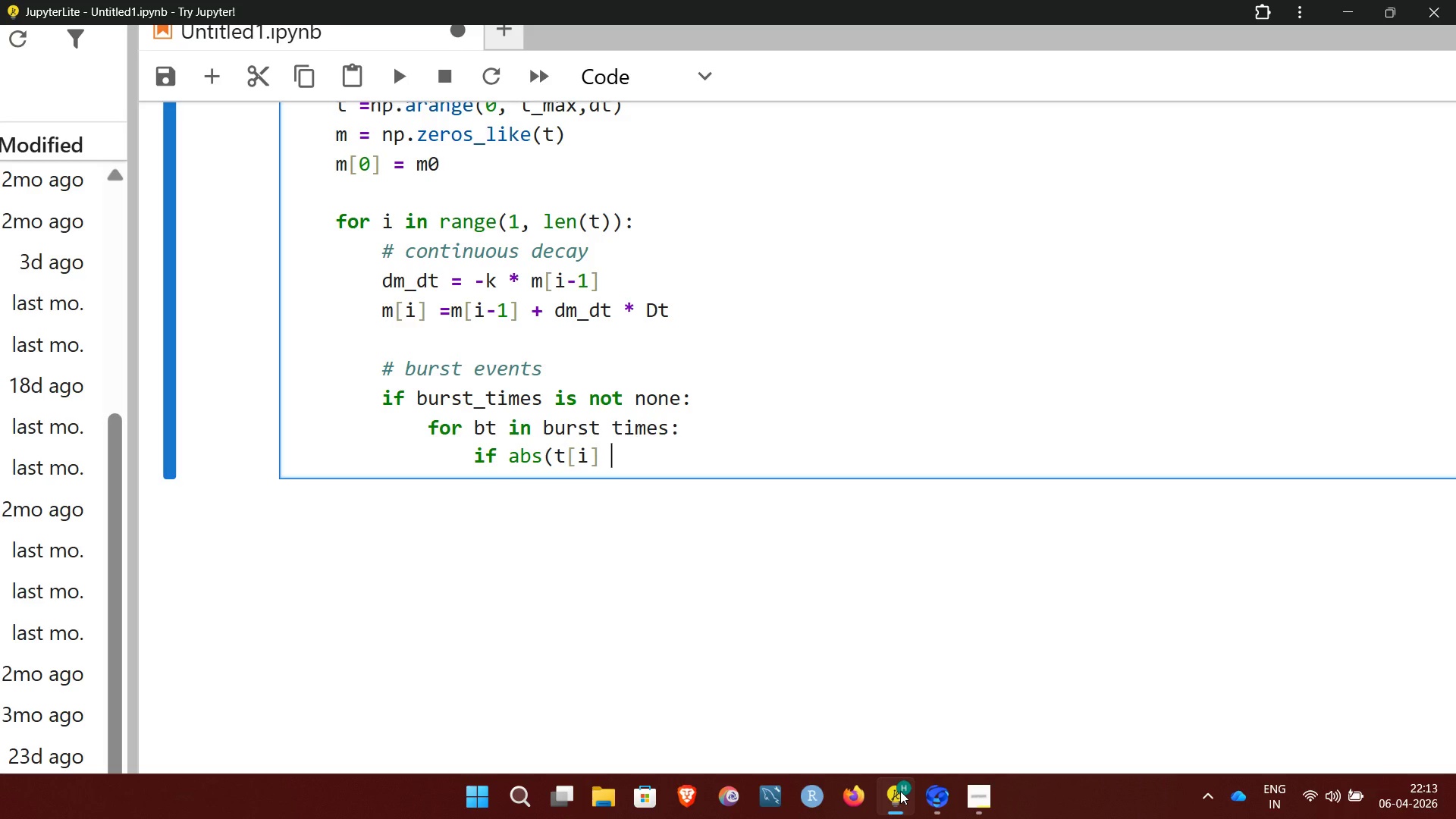 
key(Minus)
 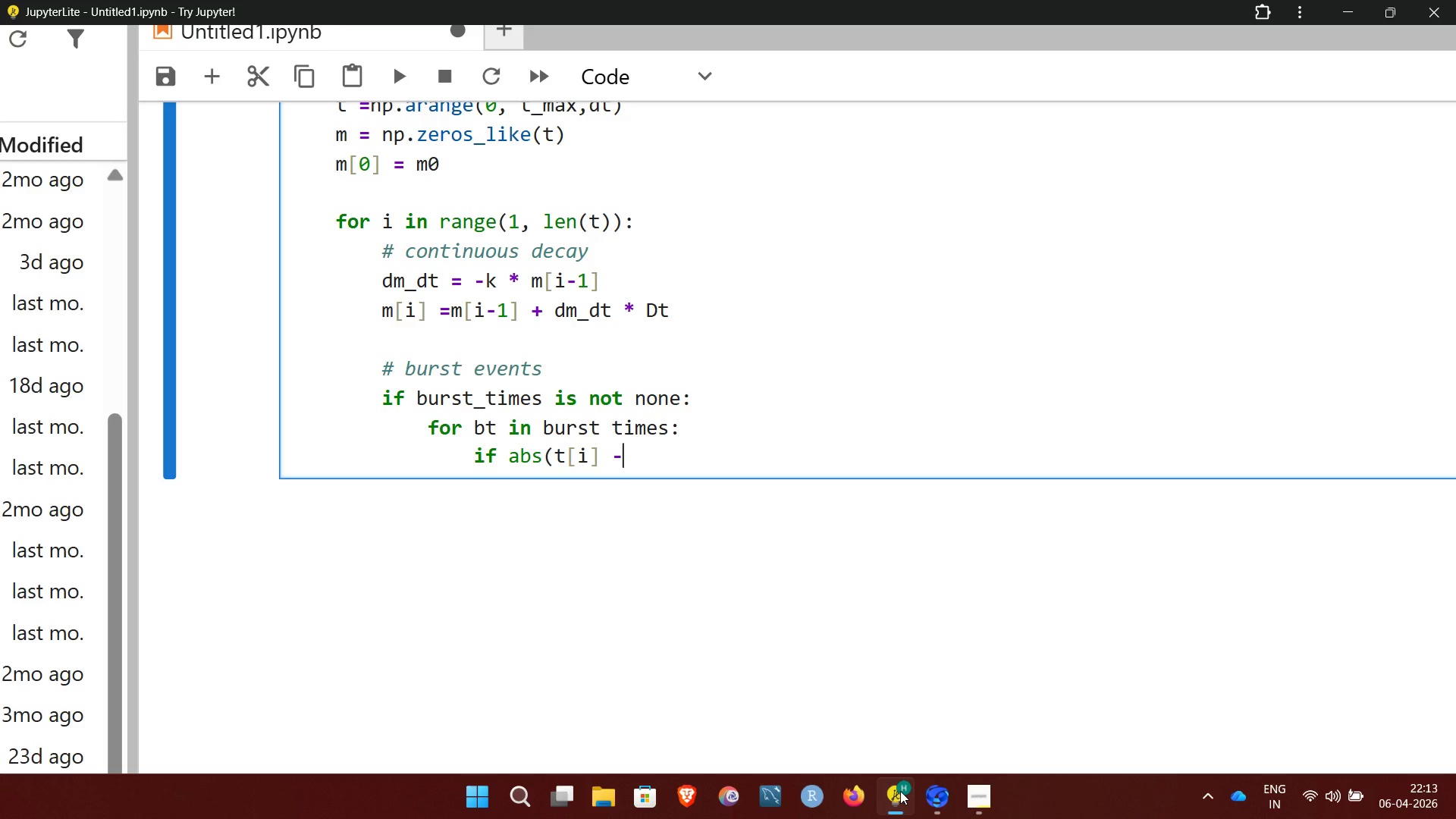 
wait(5.49)
 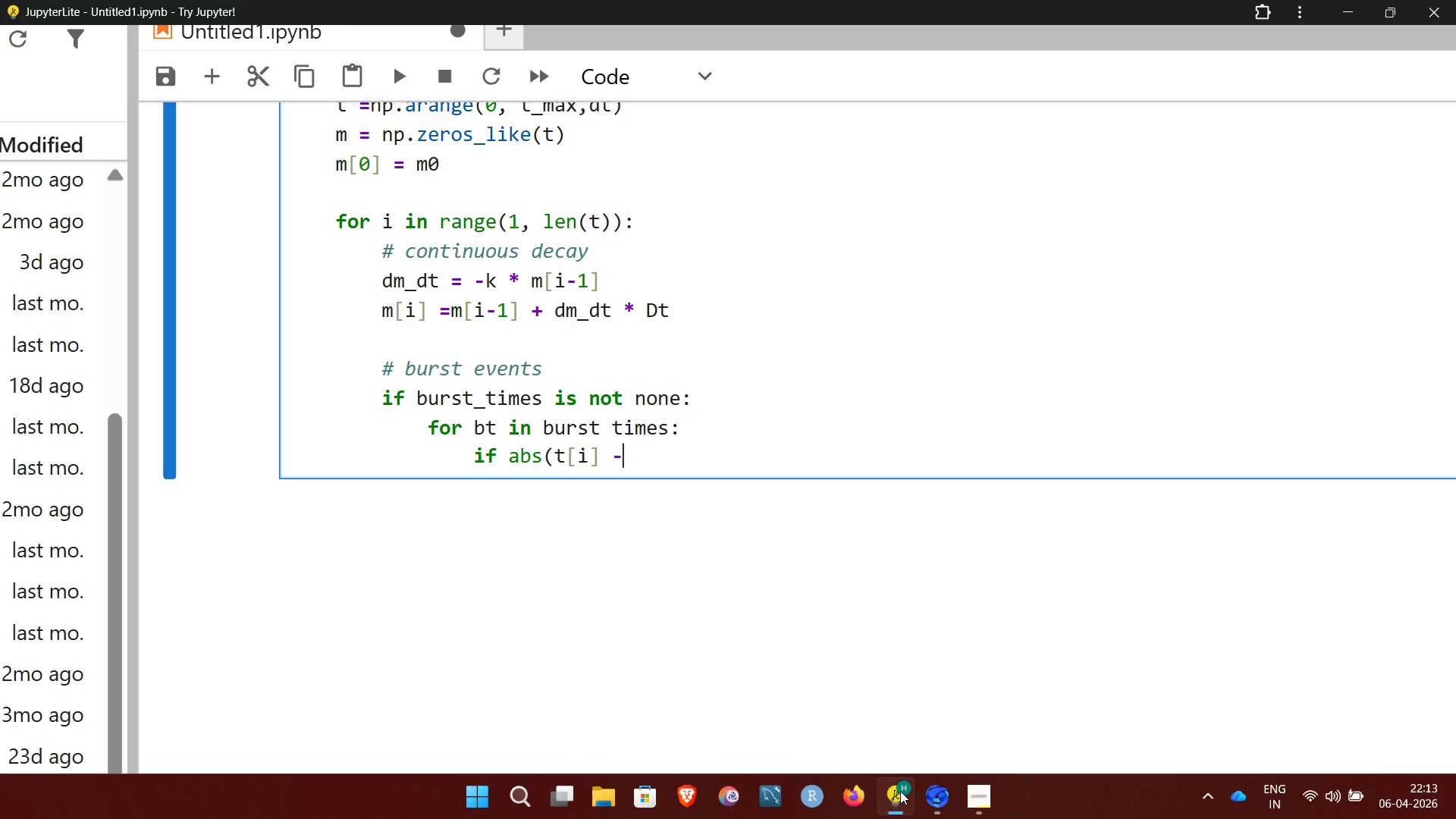 
type( bt) )
 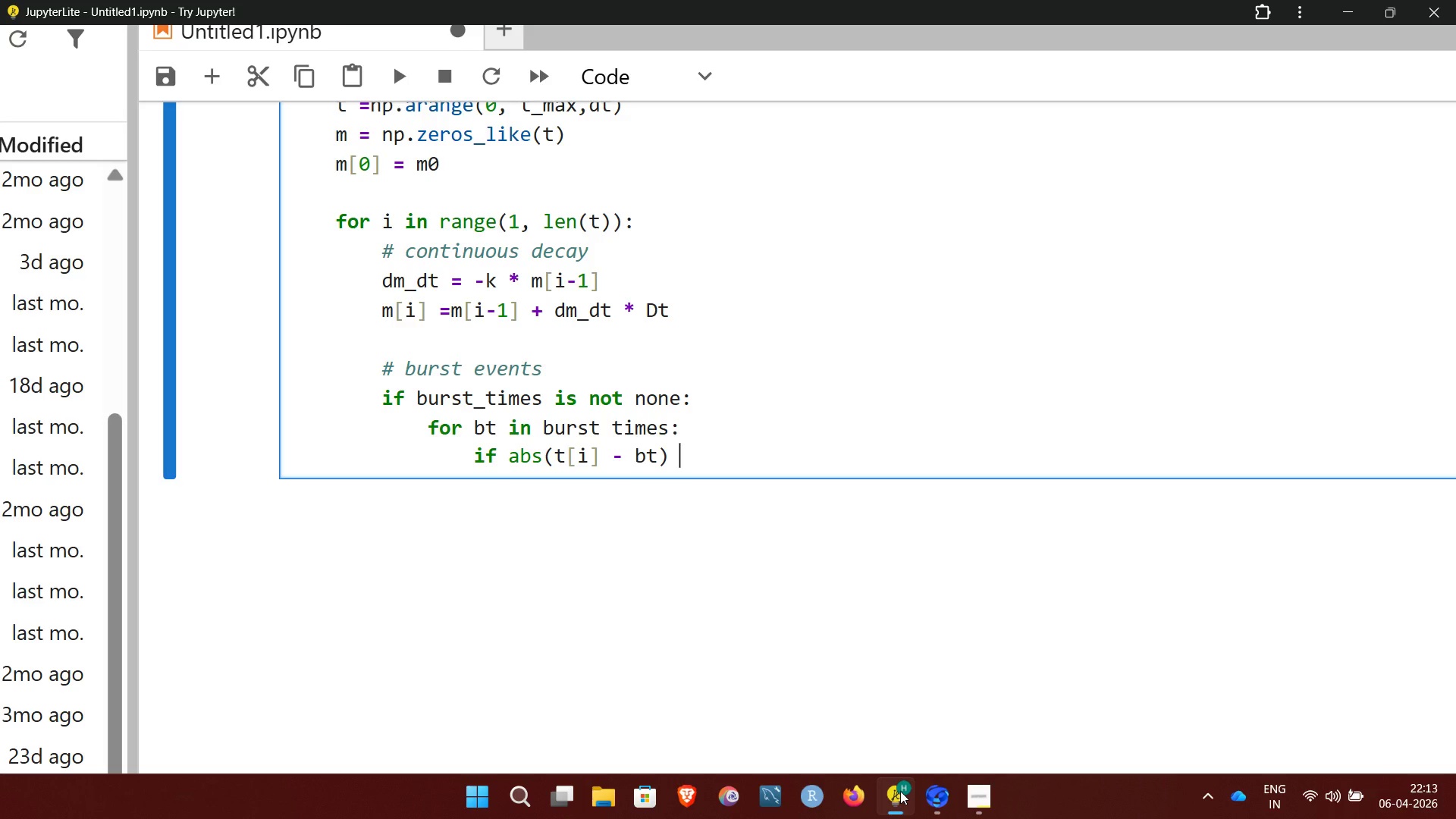 
type(<DT)
 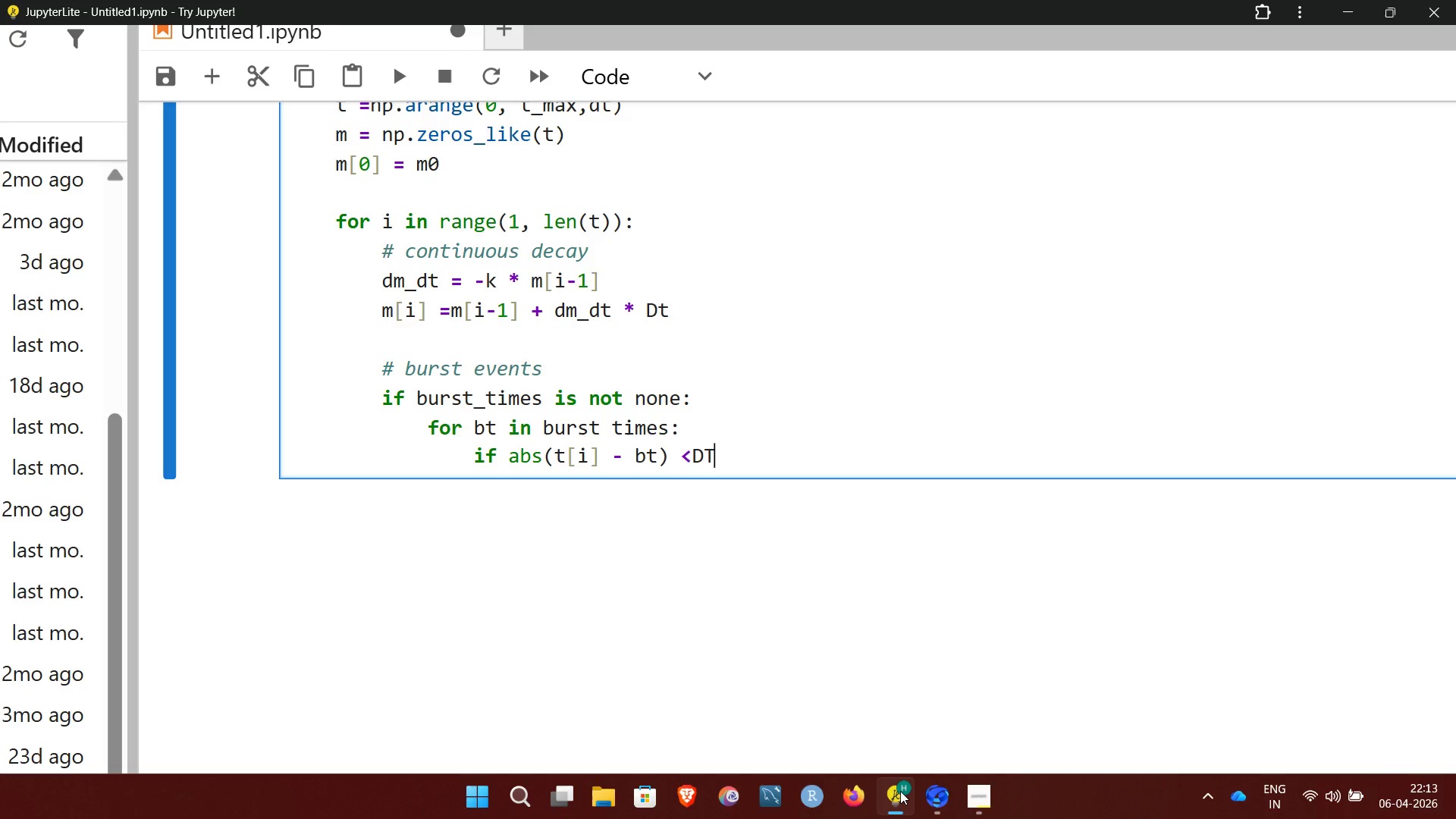 
key(Shift+Semicolon)
 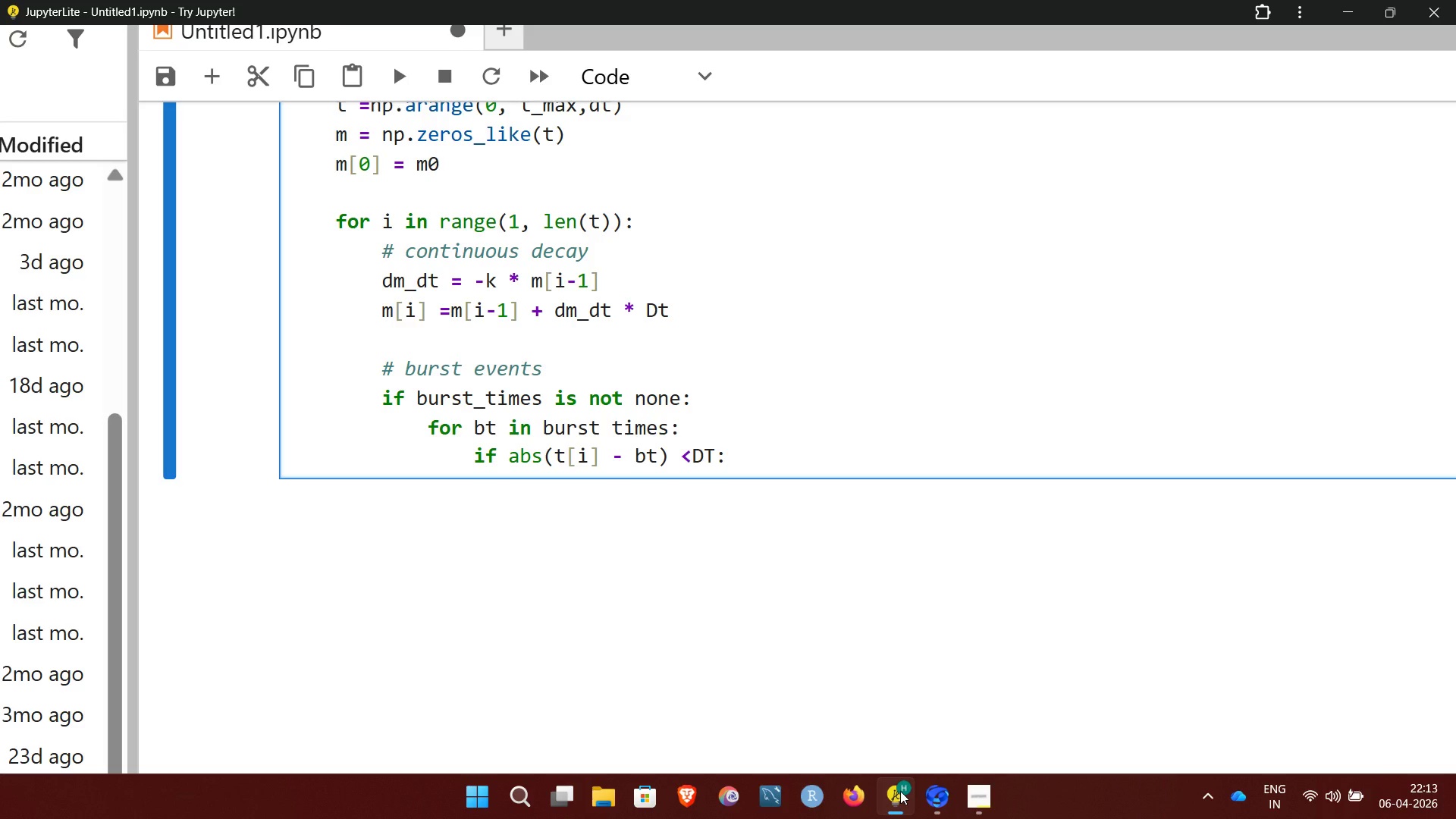 
key(CapsLock)
 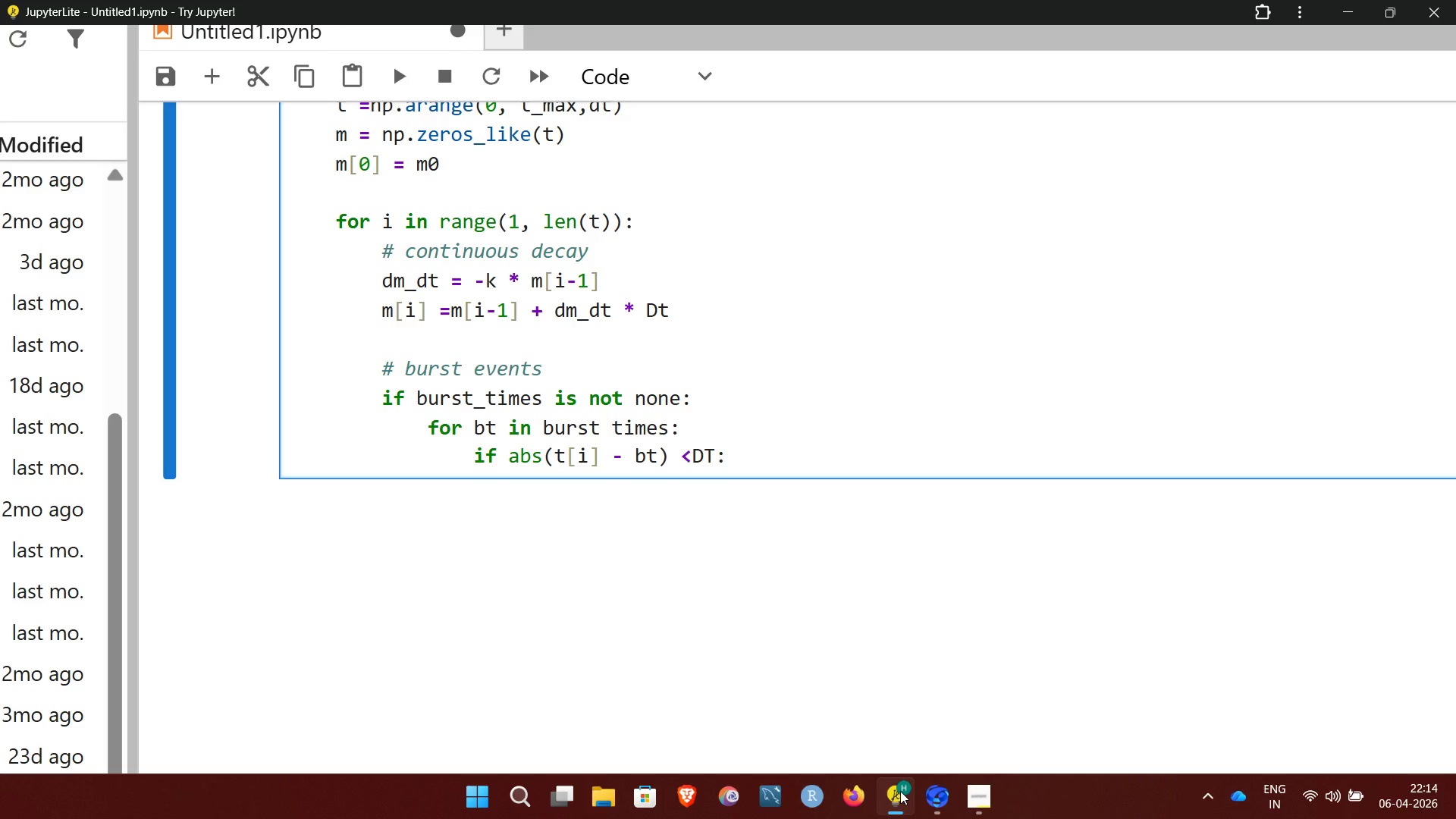 
wait(6.05)
 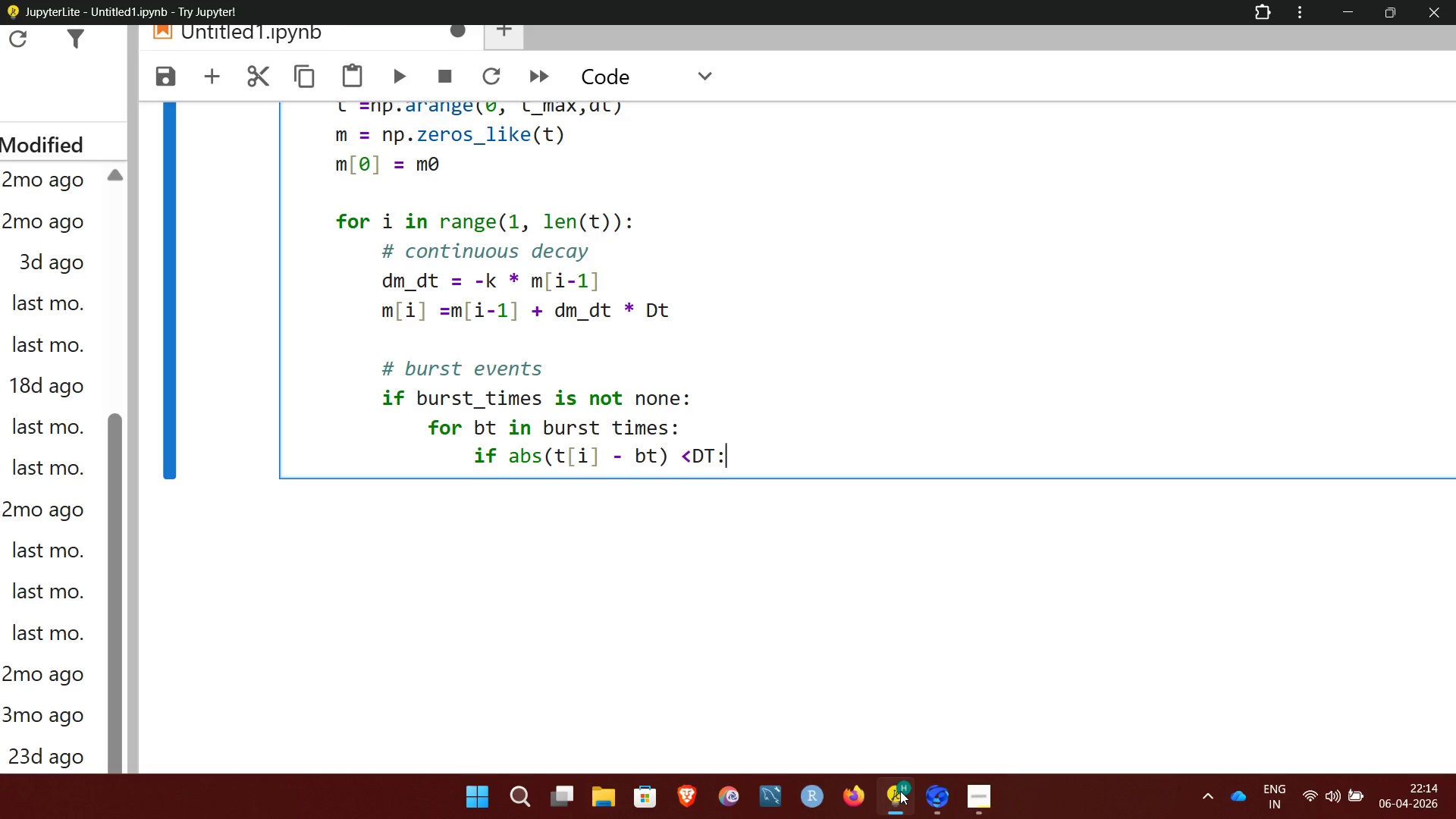 
key(Enter)
 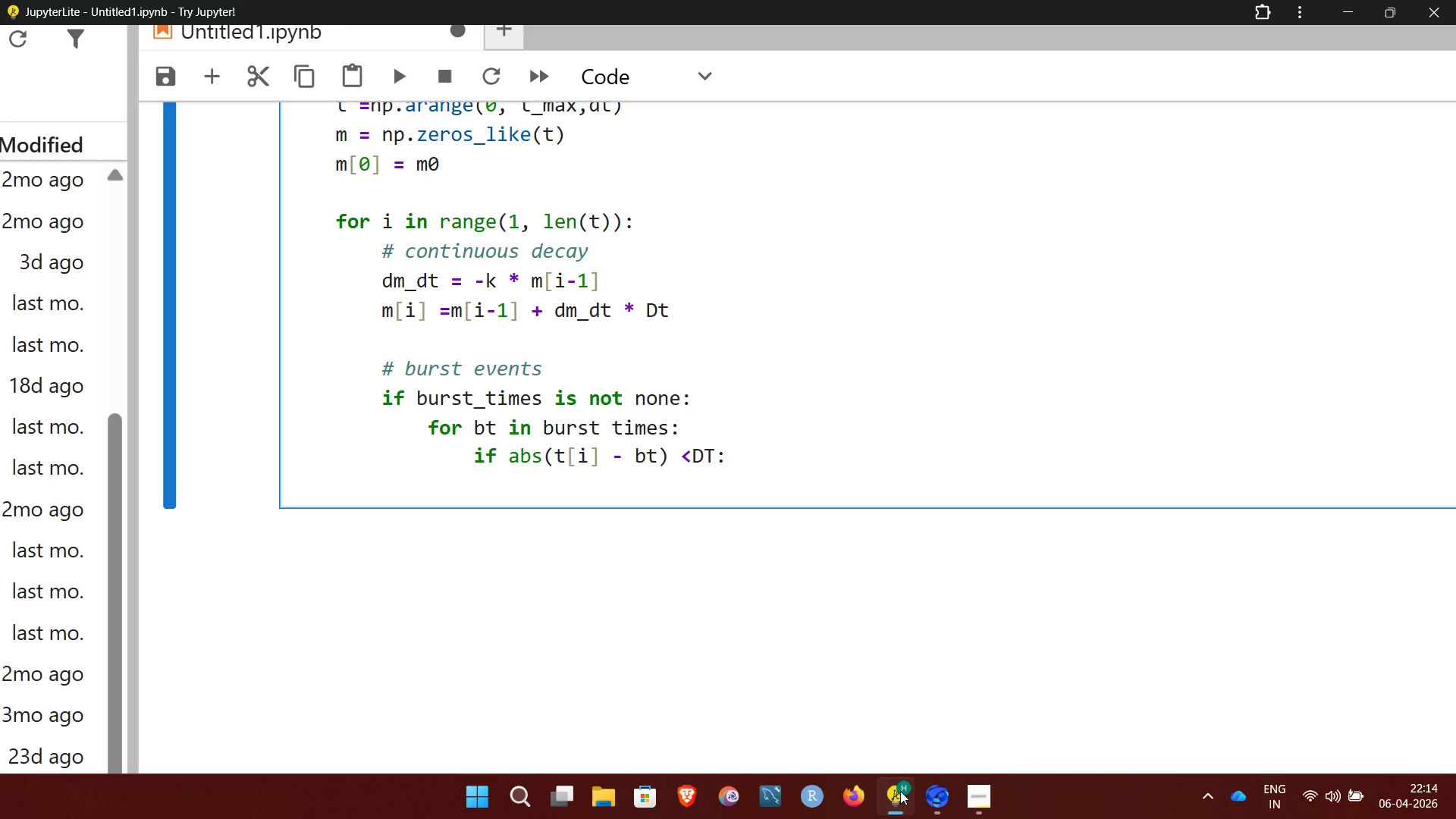 
key(M)
 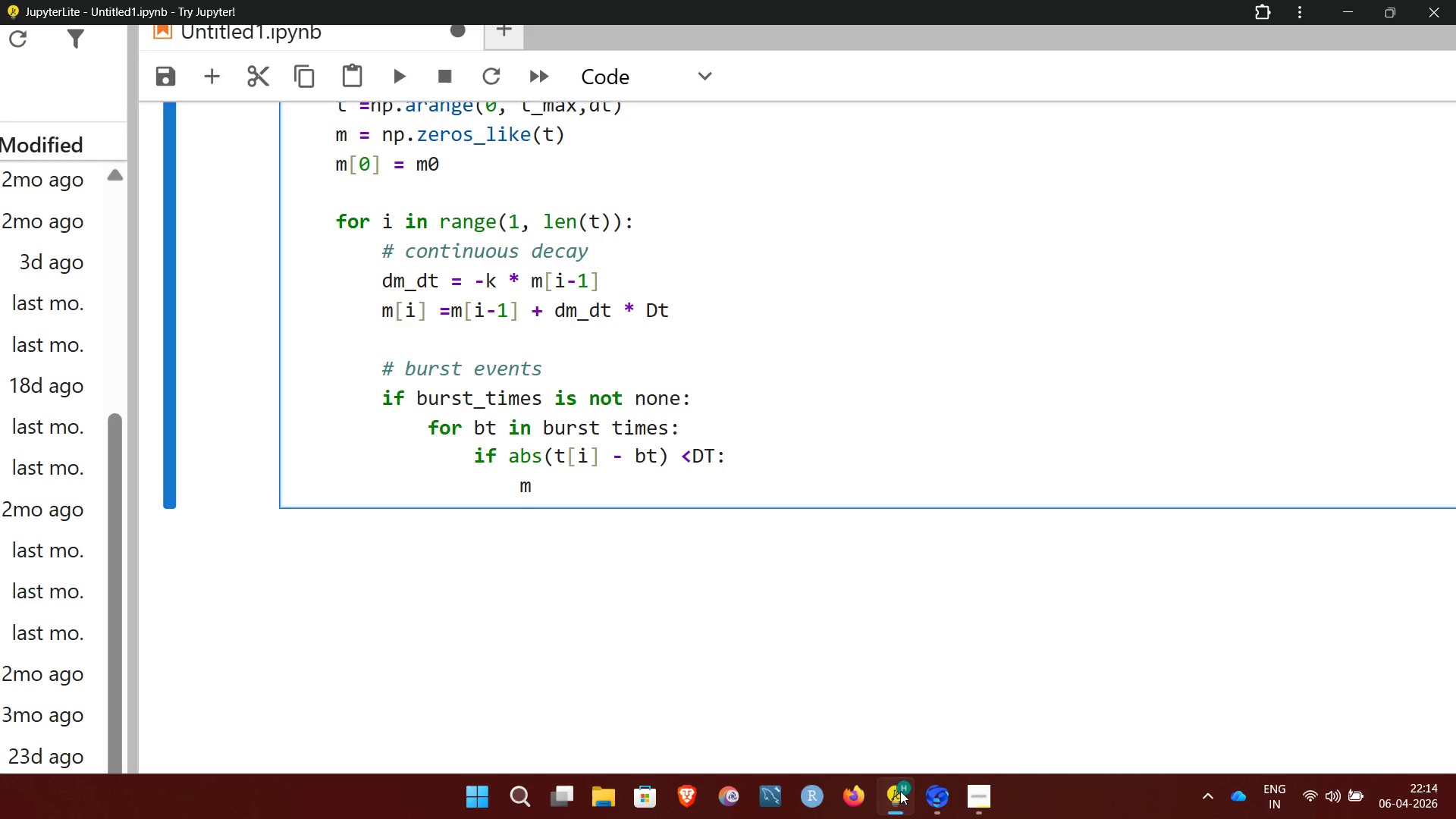 
key(BracketLeft)
 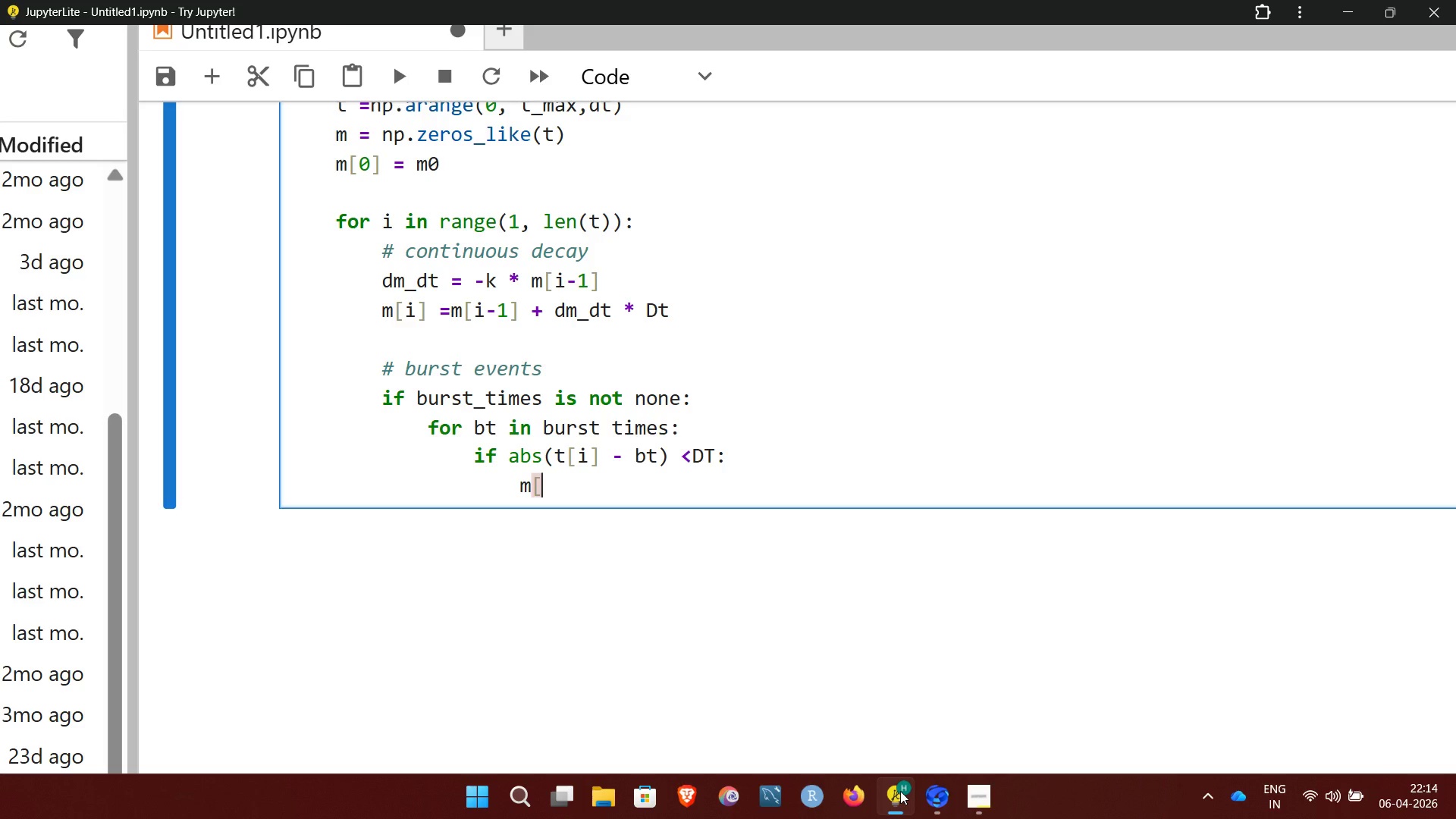 
key(I)
 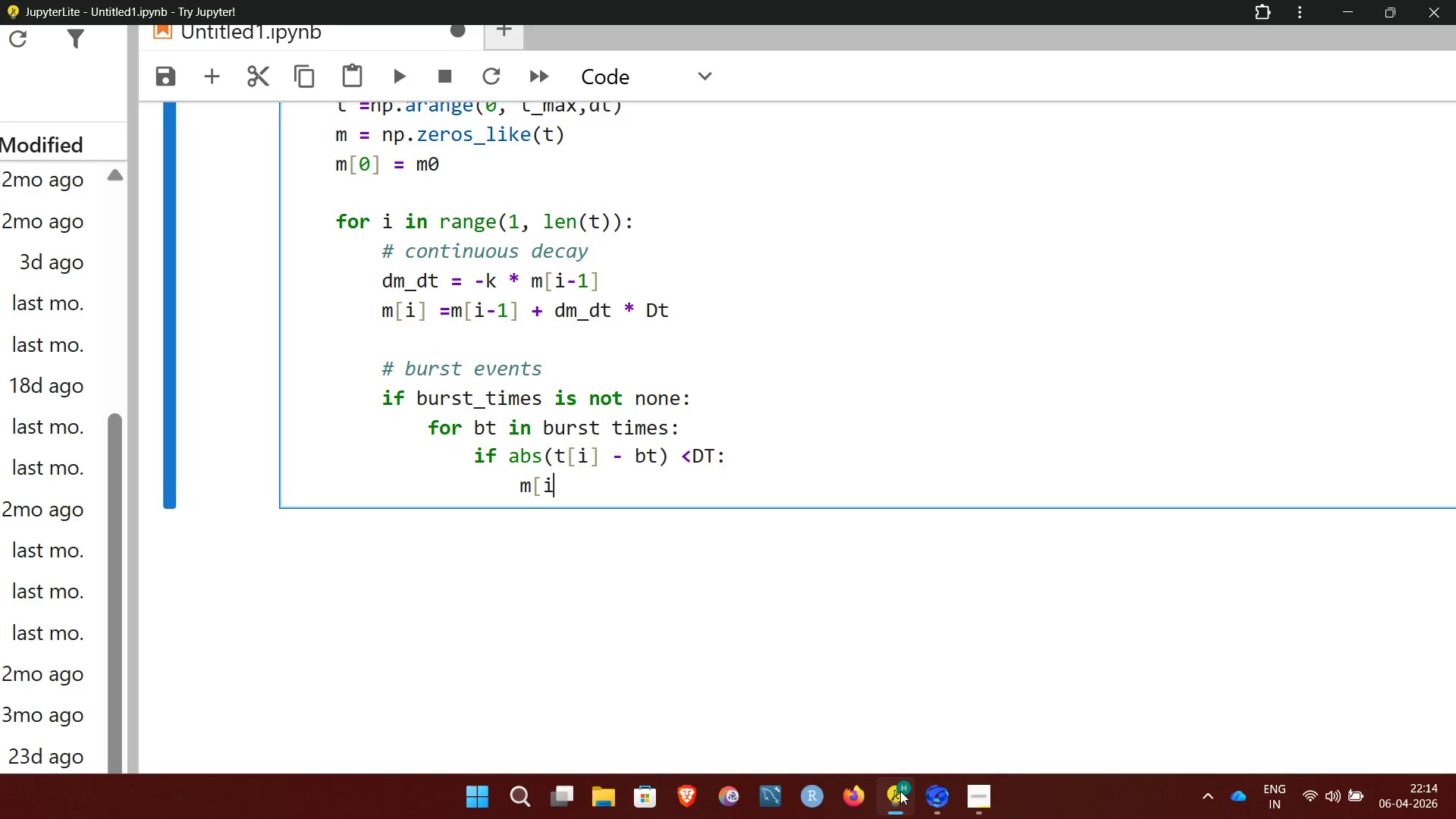 
key(BracketRight)
 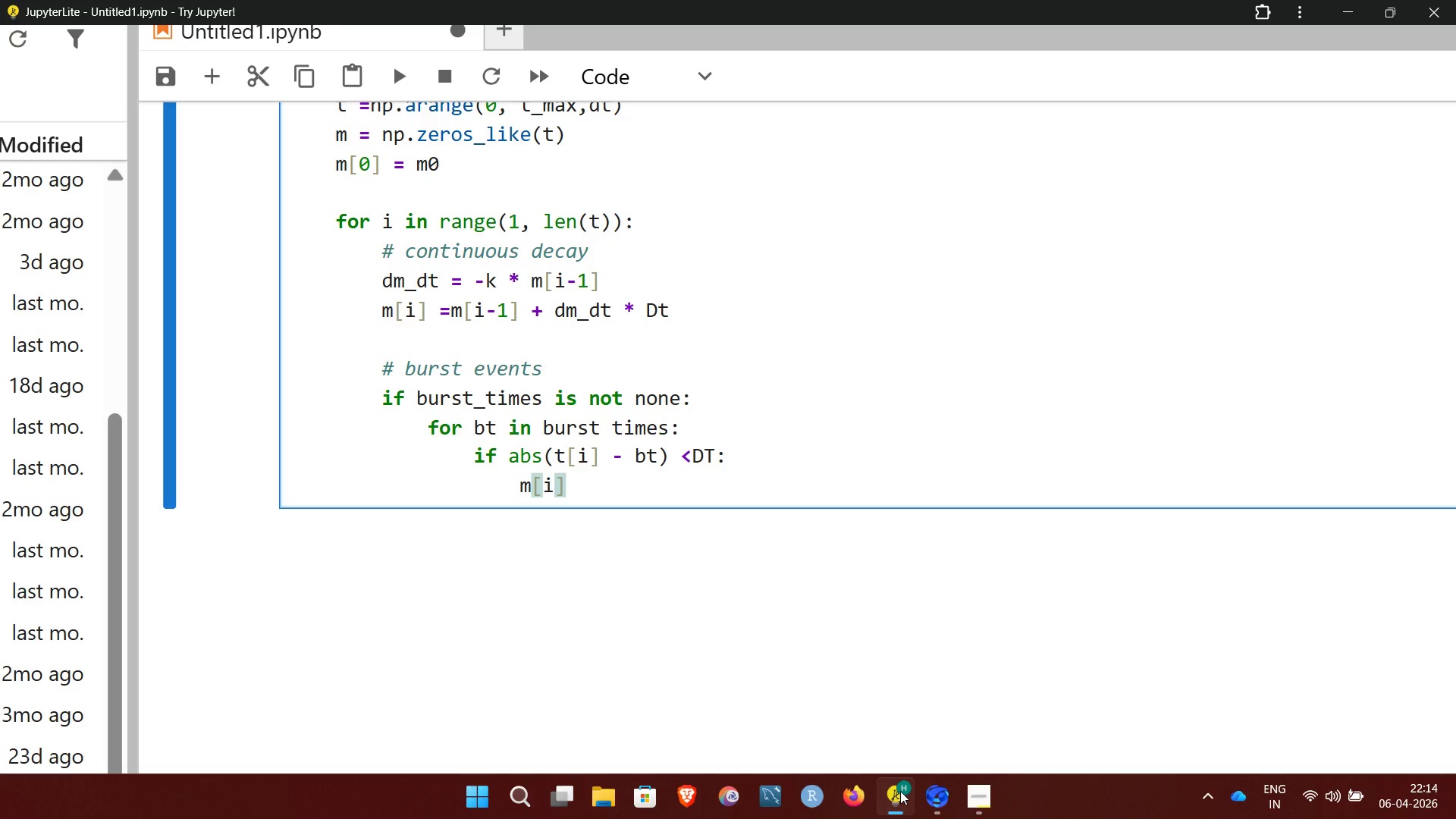 
key(Space)
 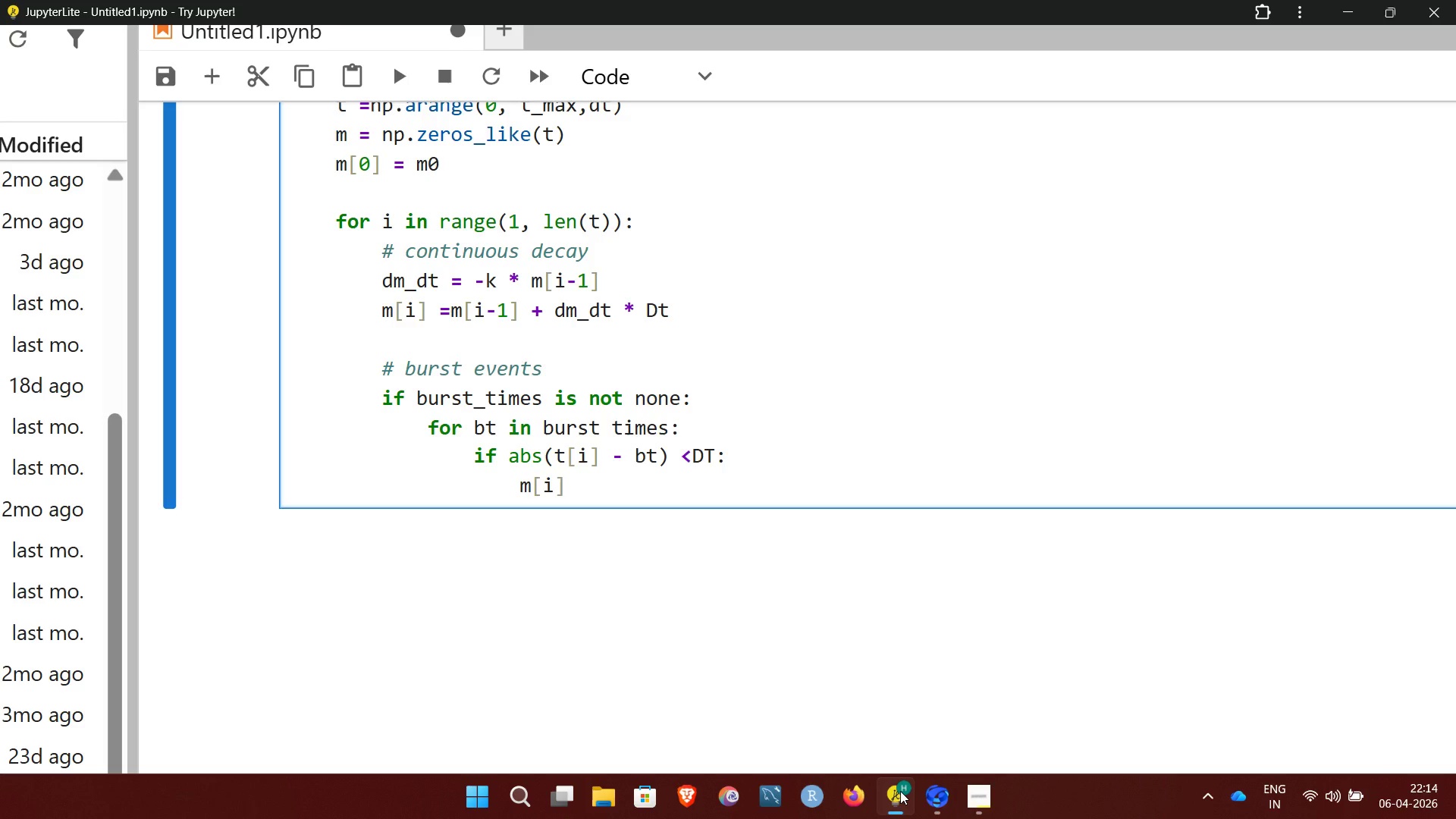 
key(Shift+8)
 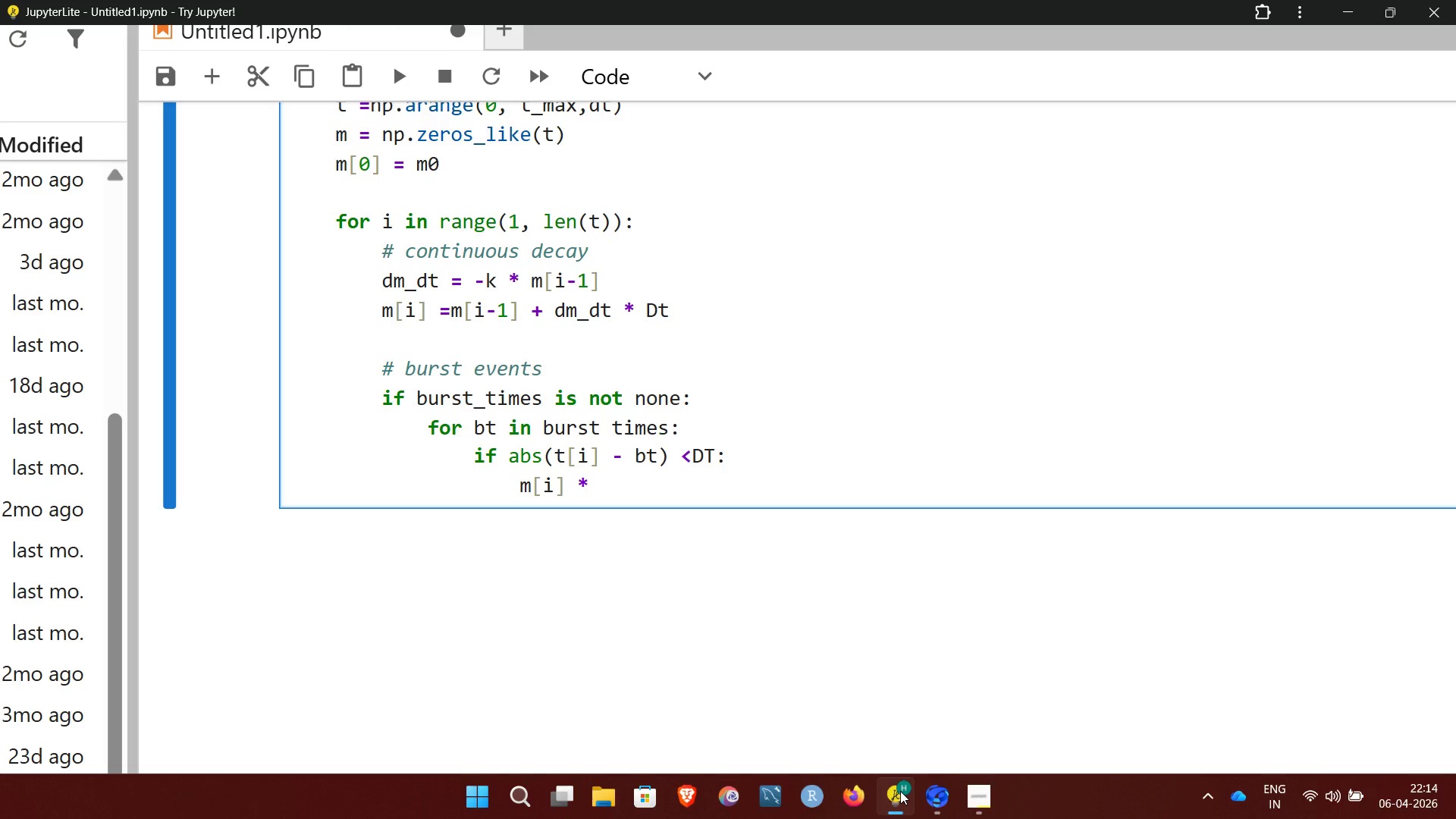 
key(Equal)
 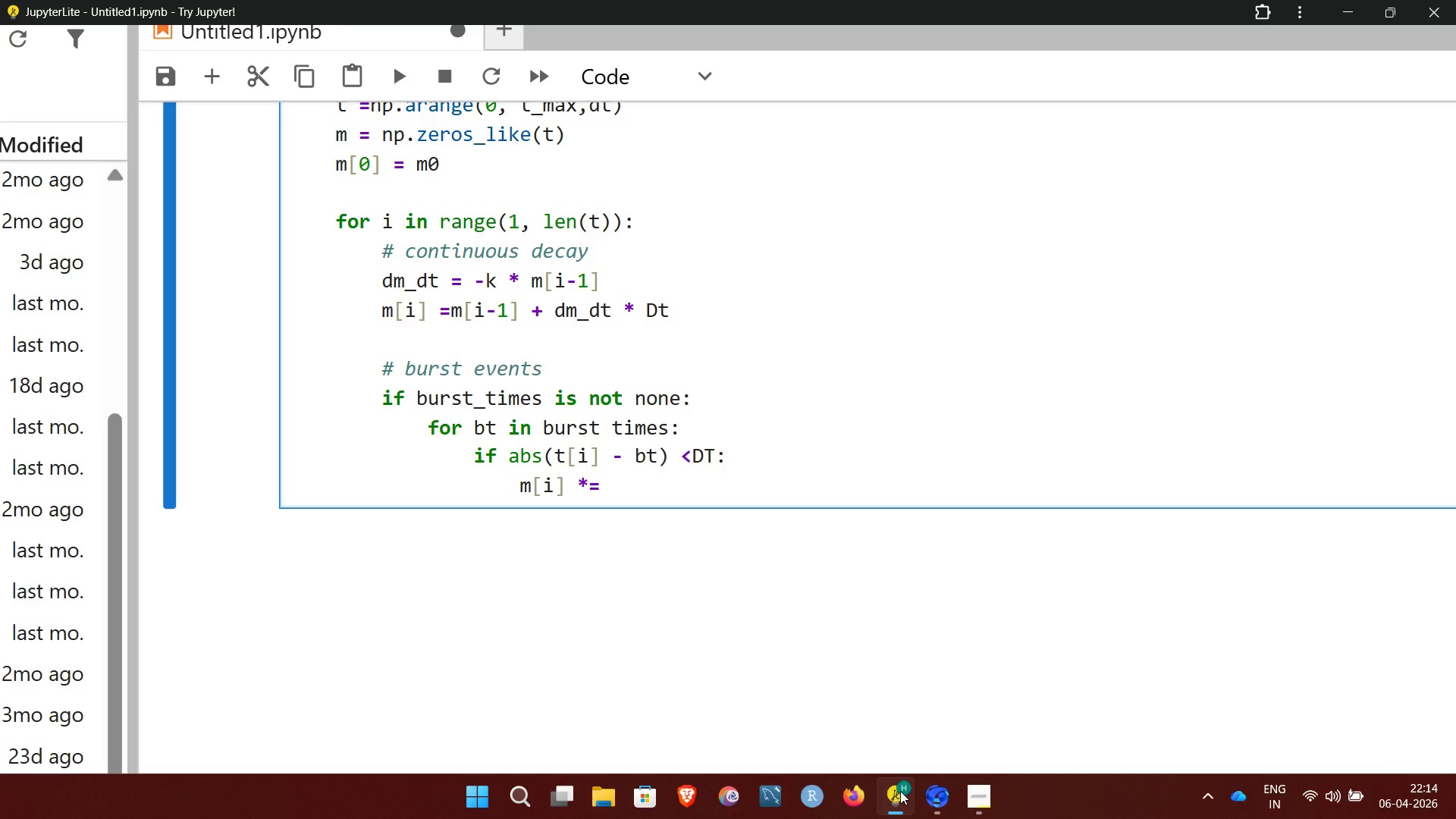 
wait(6.25)
 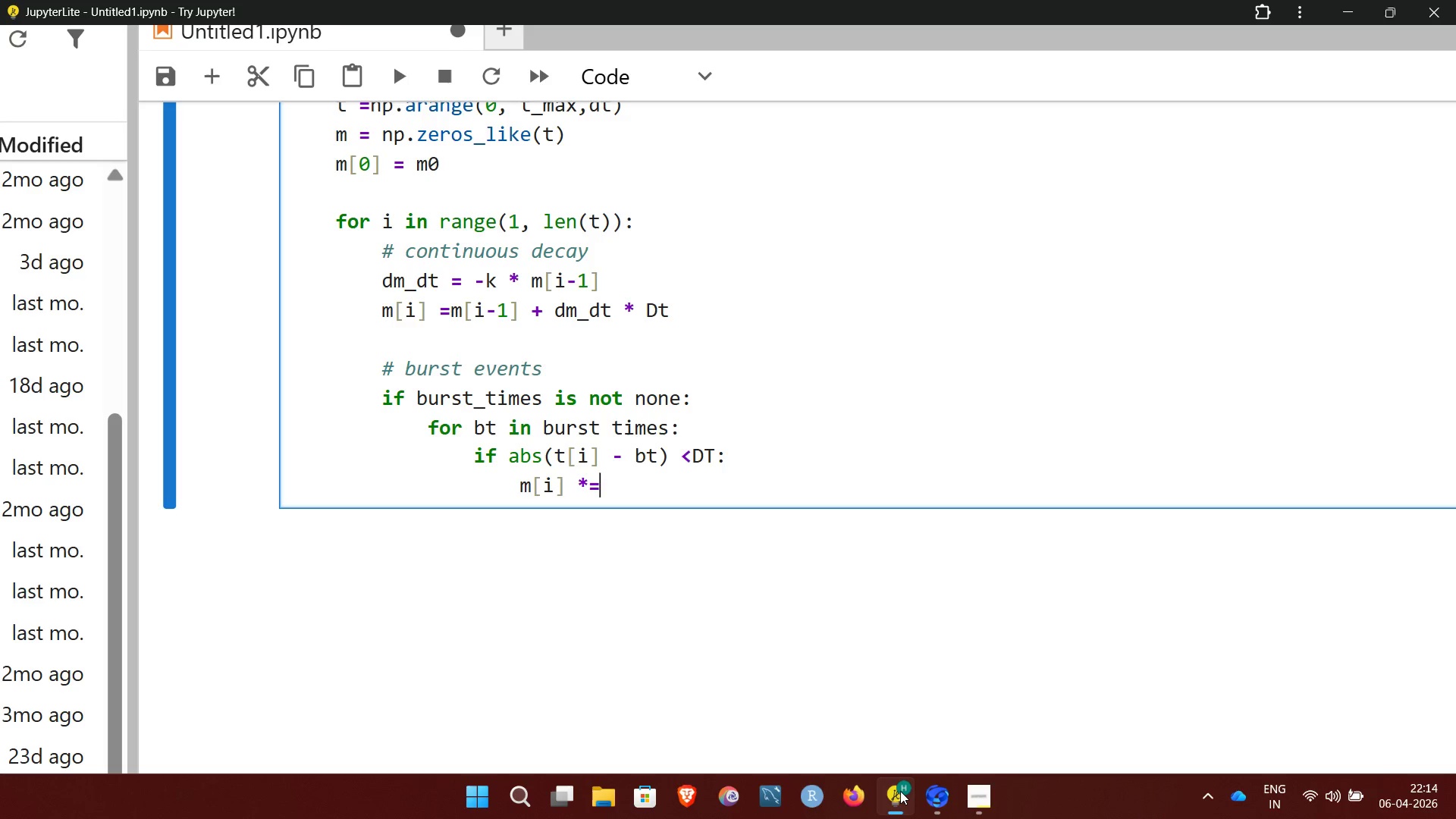 
type((1 - burst fraction)
 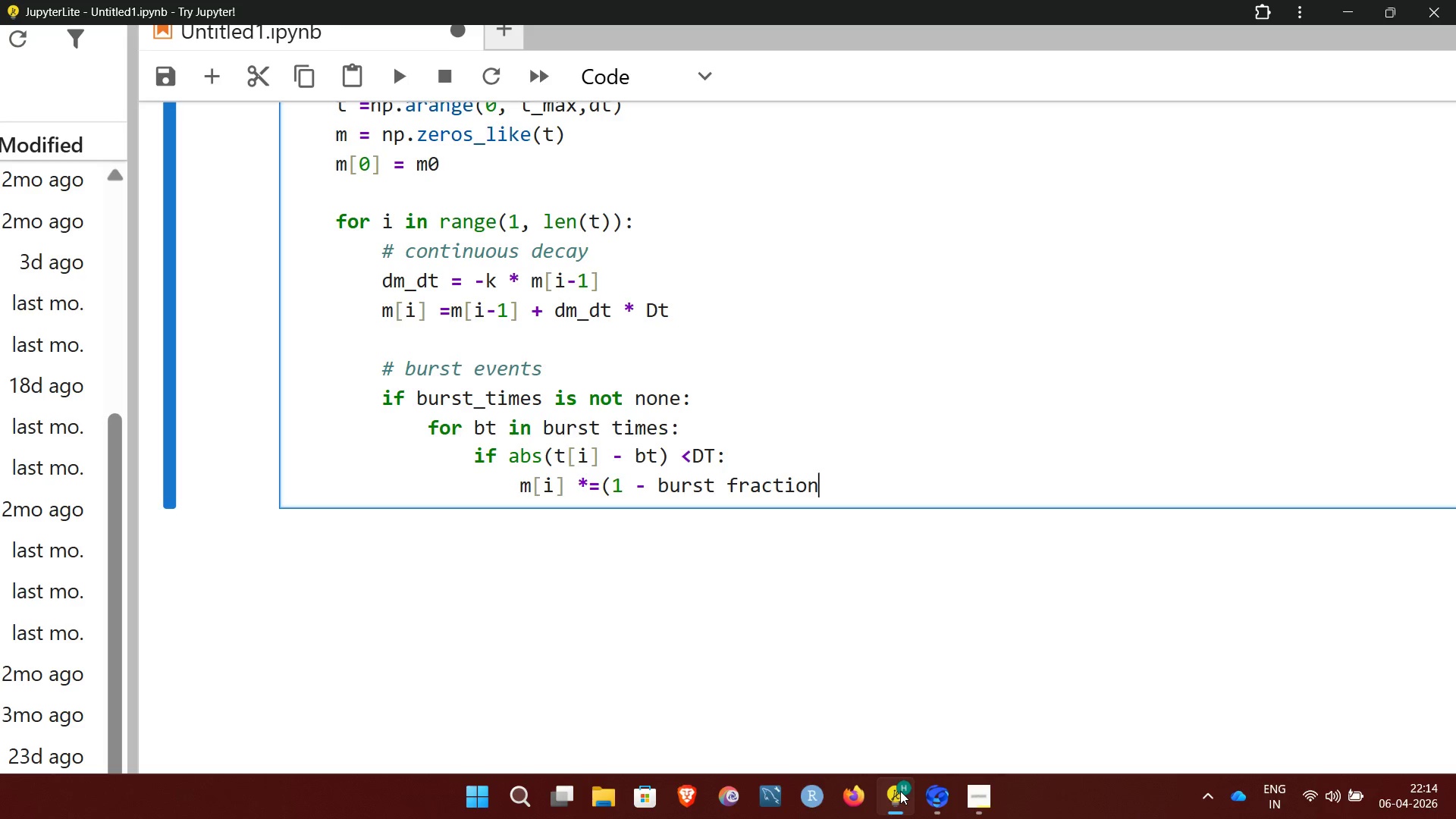 
key(Shift+0)
 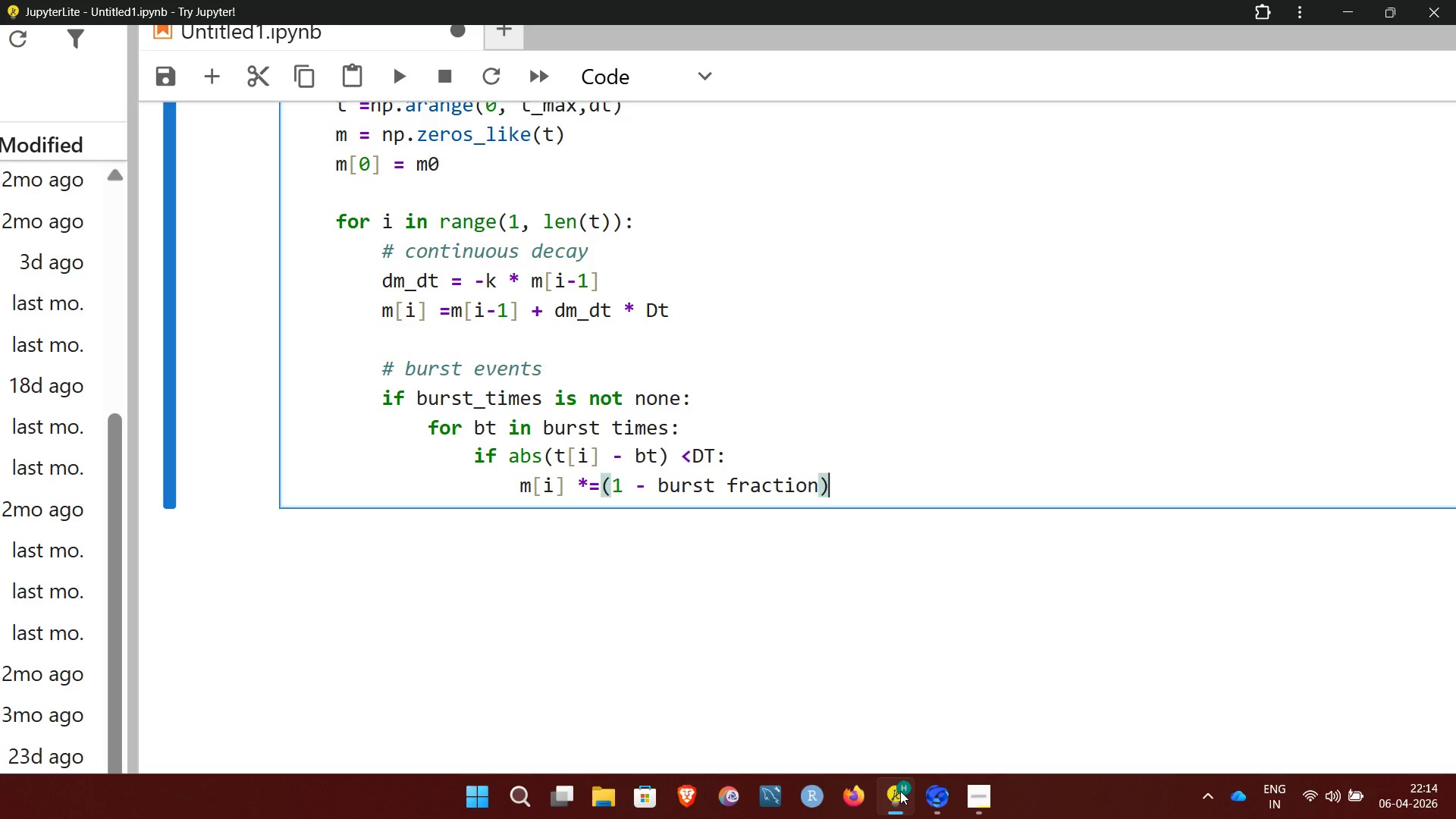 
key(Enter)
 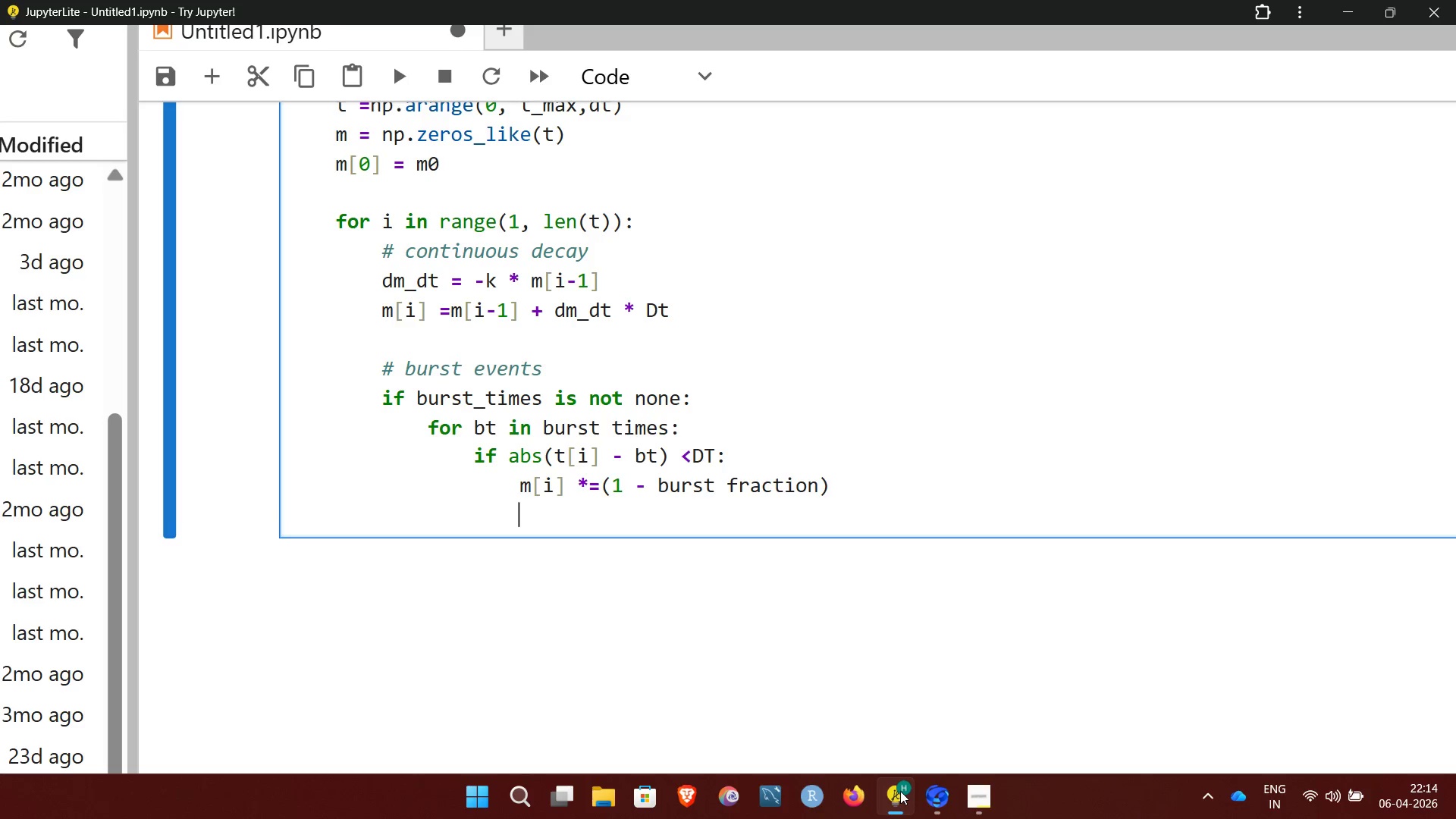 
key(Enter)
 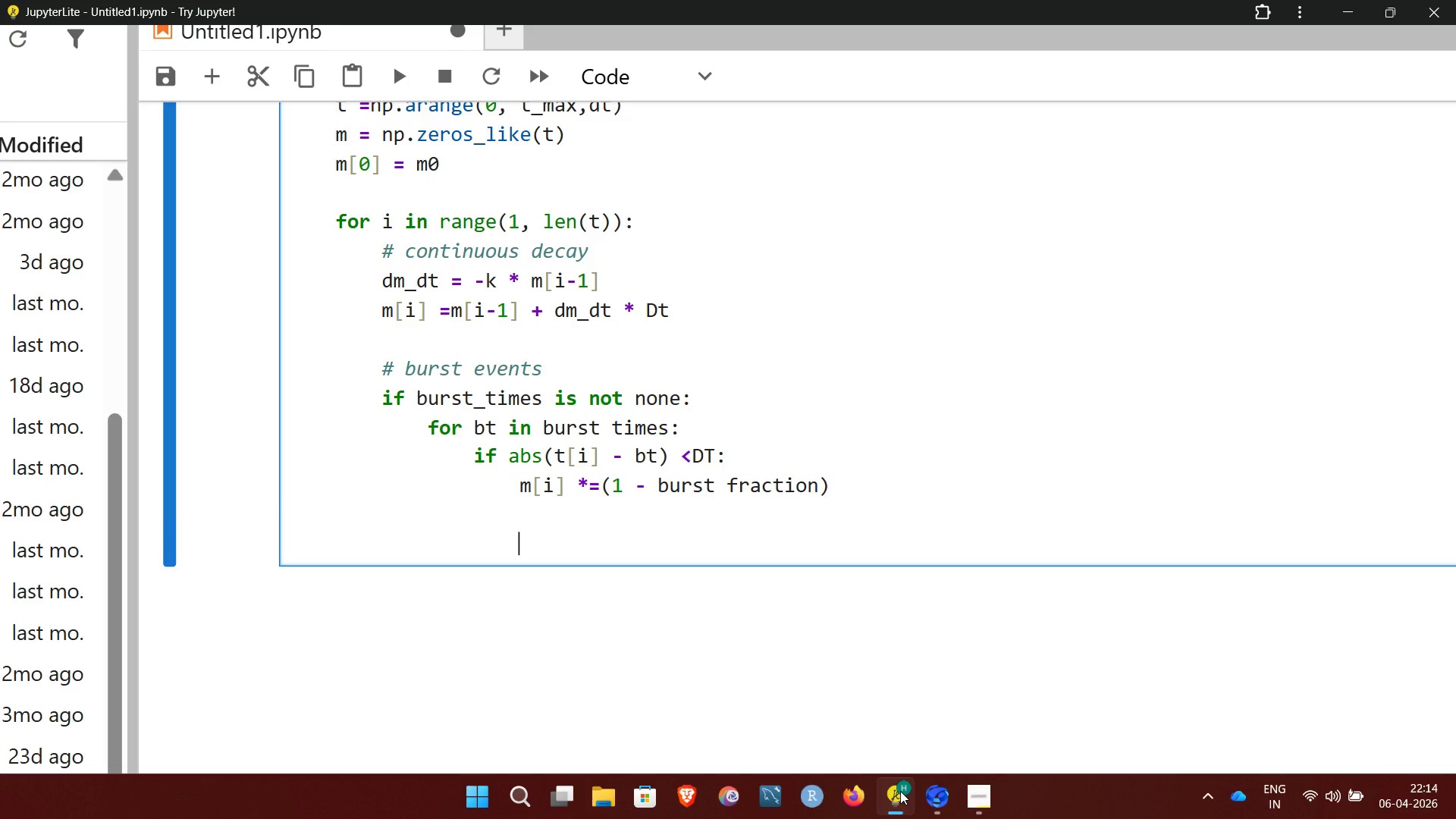 
key(Backspace)
key(Backspace)
key(Backspace)
type(# prevent negative values)
 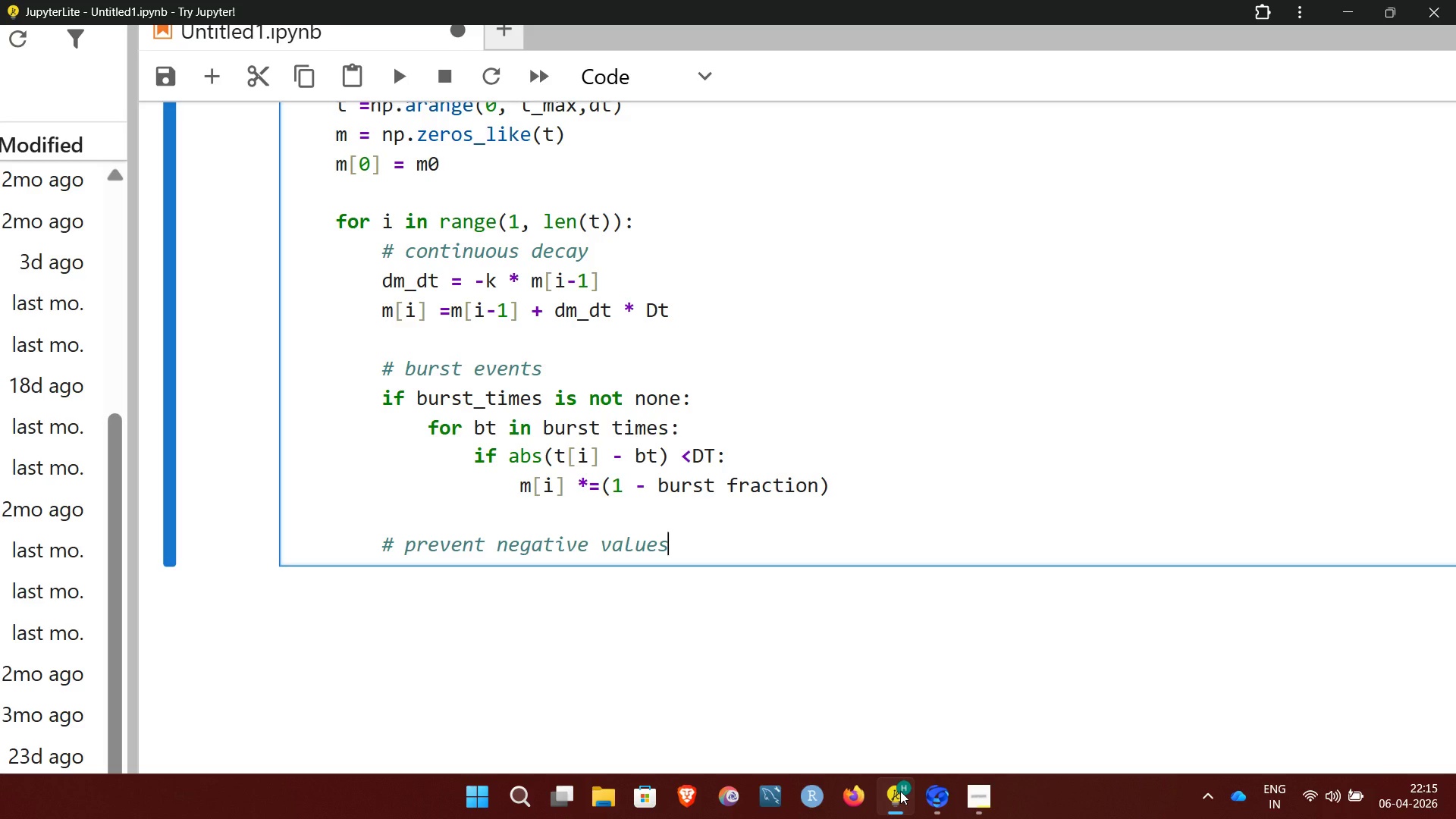 
key(Enter)